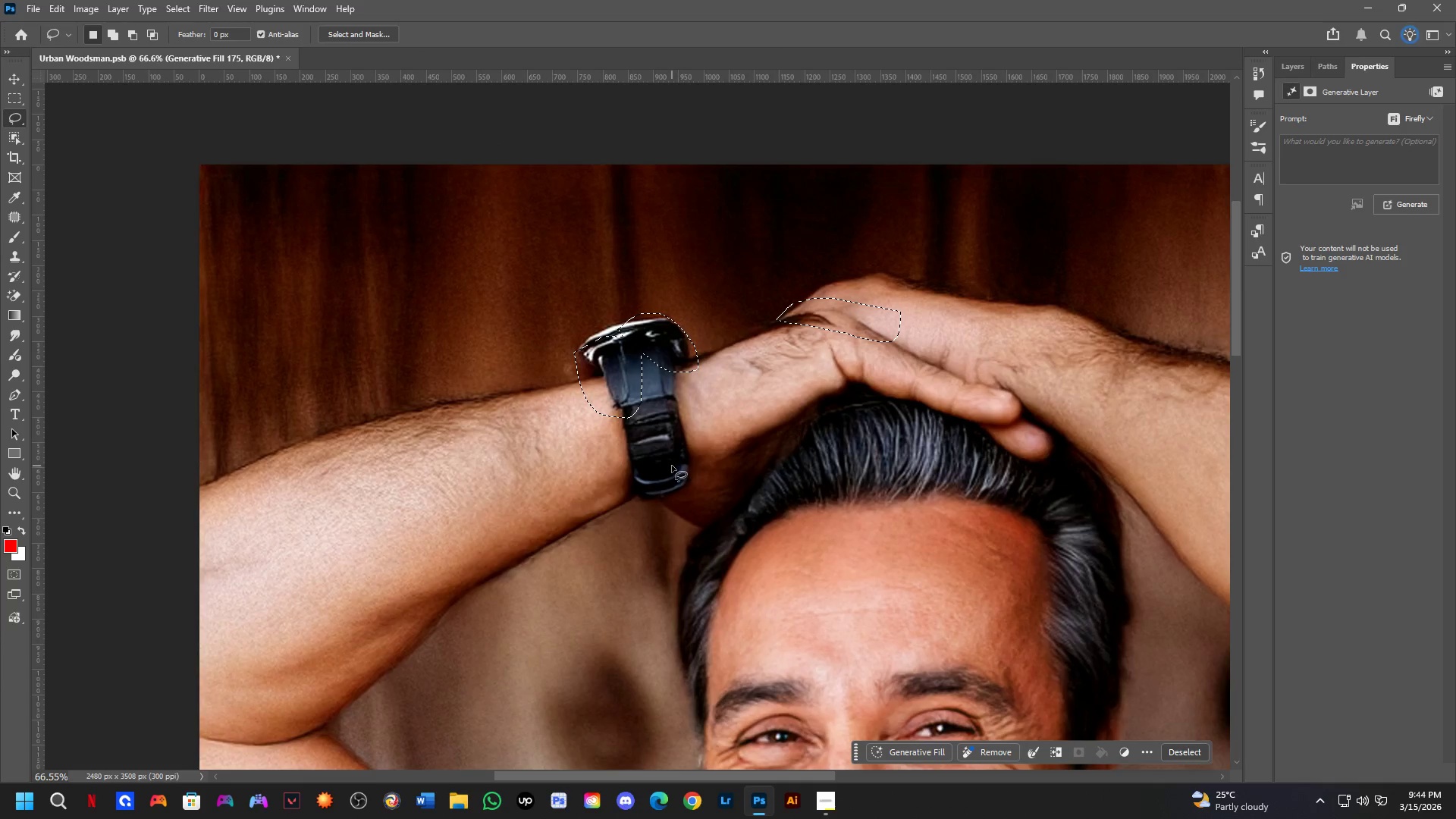 
left_click_drag(start_coordinate=[651, 449], to_coordinate=[657, 502])
 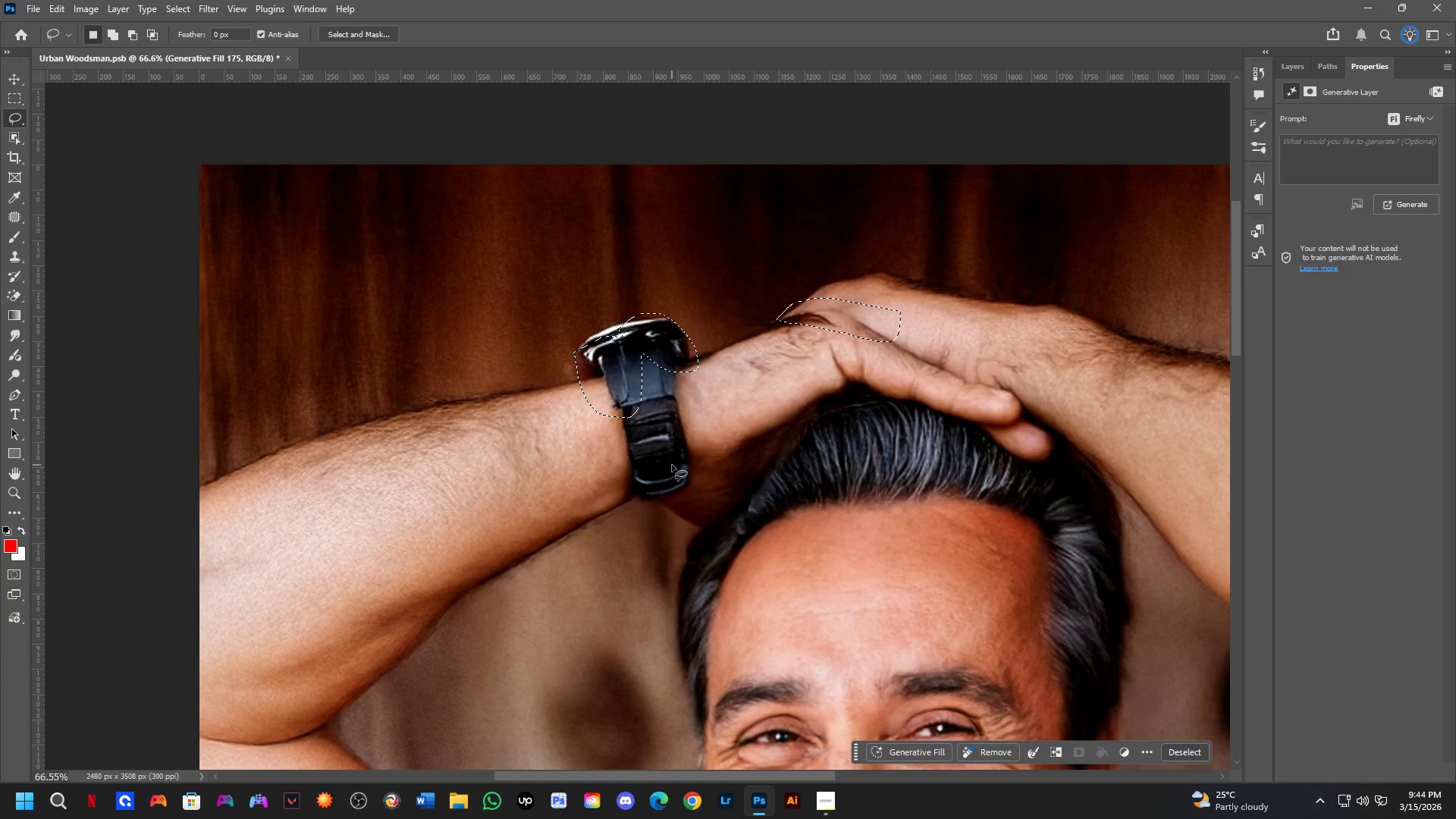 
scroll: coordinate [623, 435], scroll_direction: up, amount: 8.0
 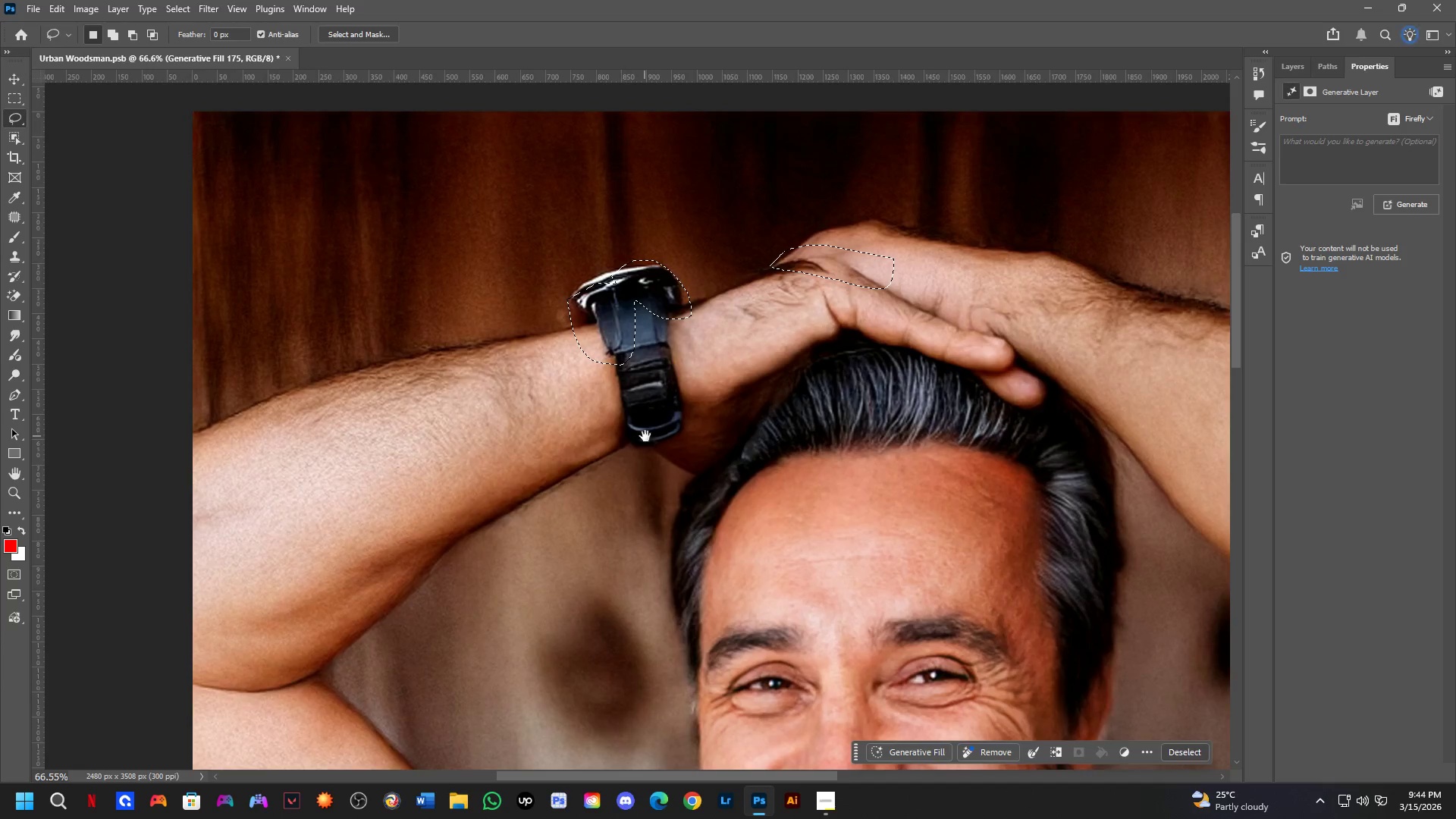 
key(Shift+ShiftLeft)
 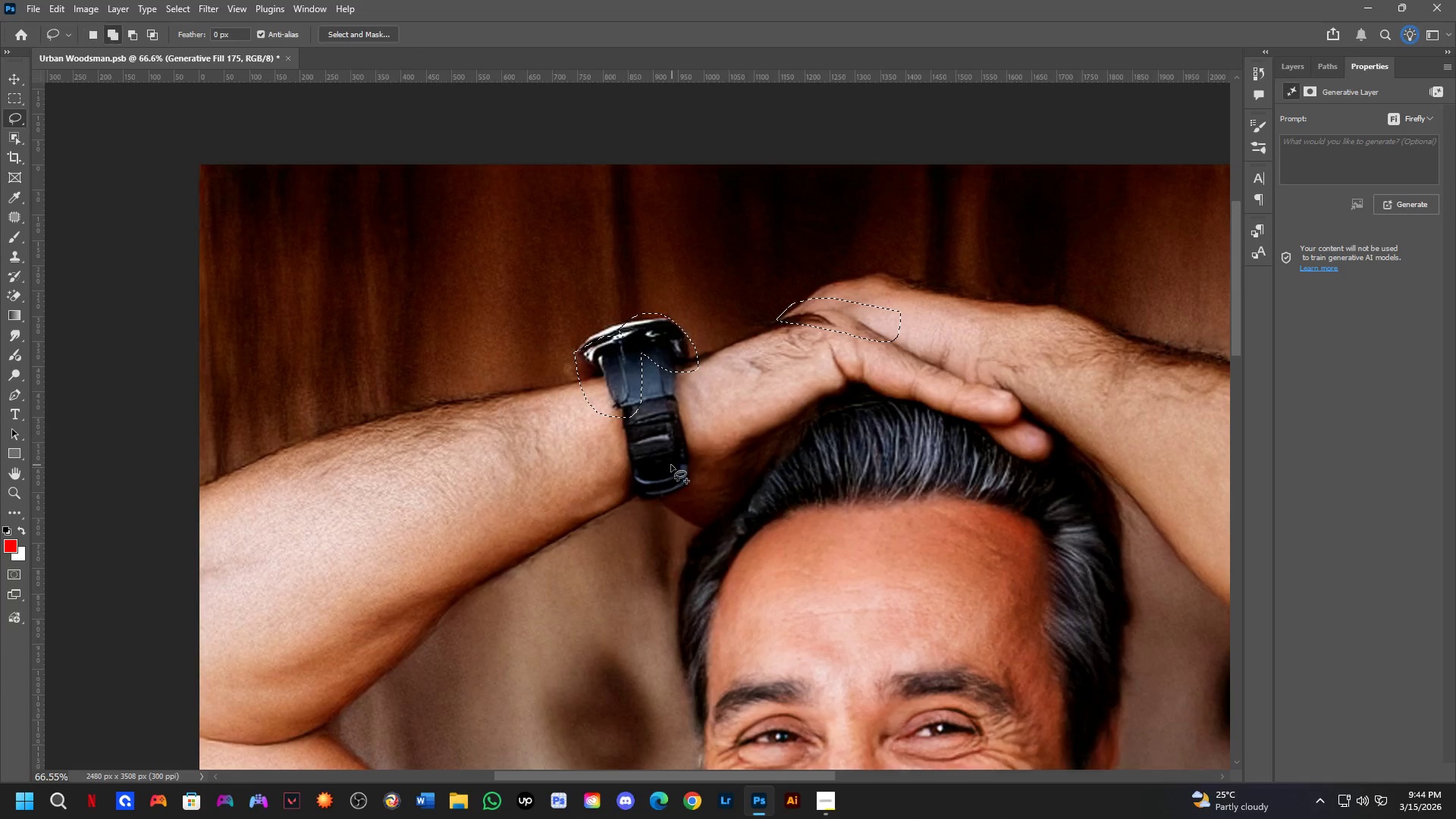 
left_click_drag(start_coordinate=[672, 465], to_coordinate=[648, 504])
 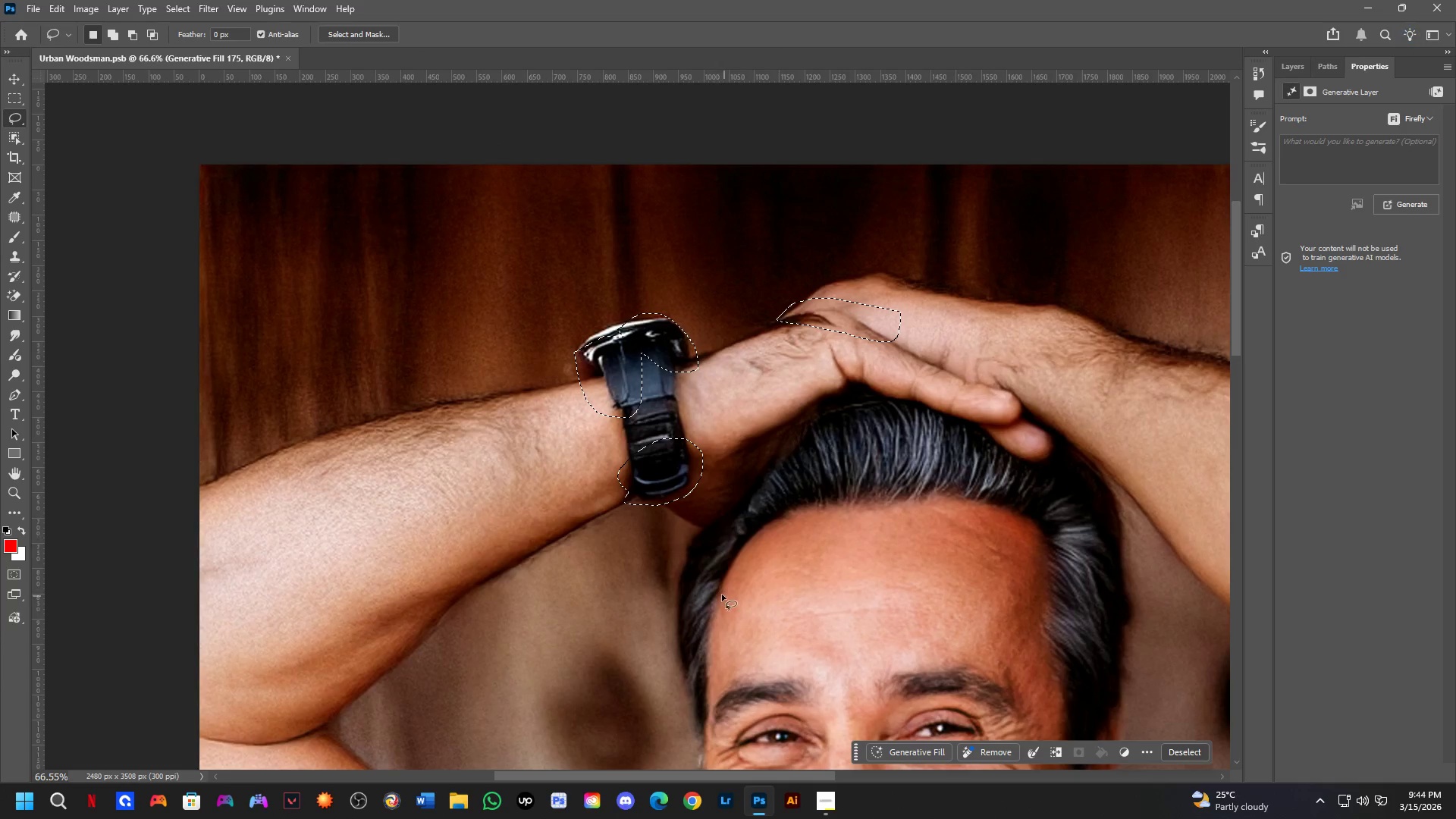 
key(Shift+ShiftLeft)
 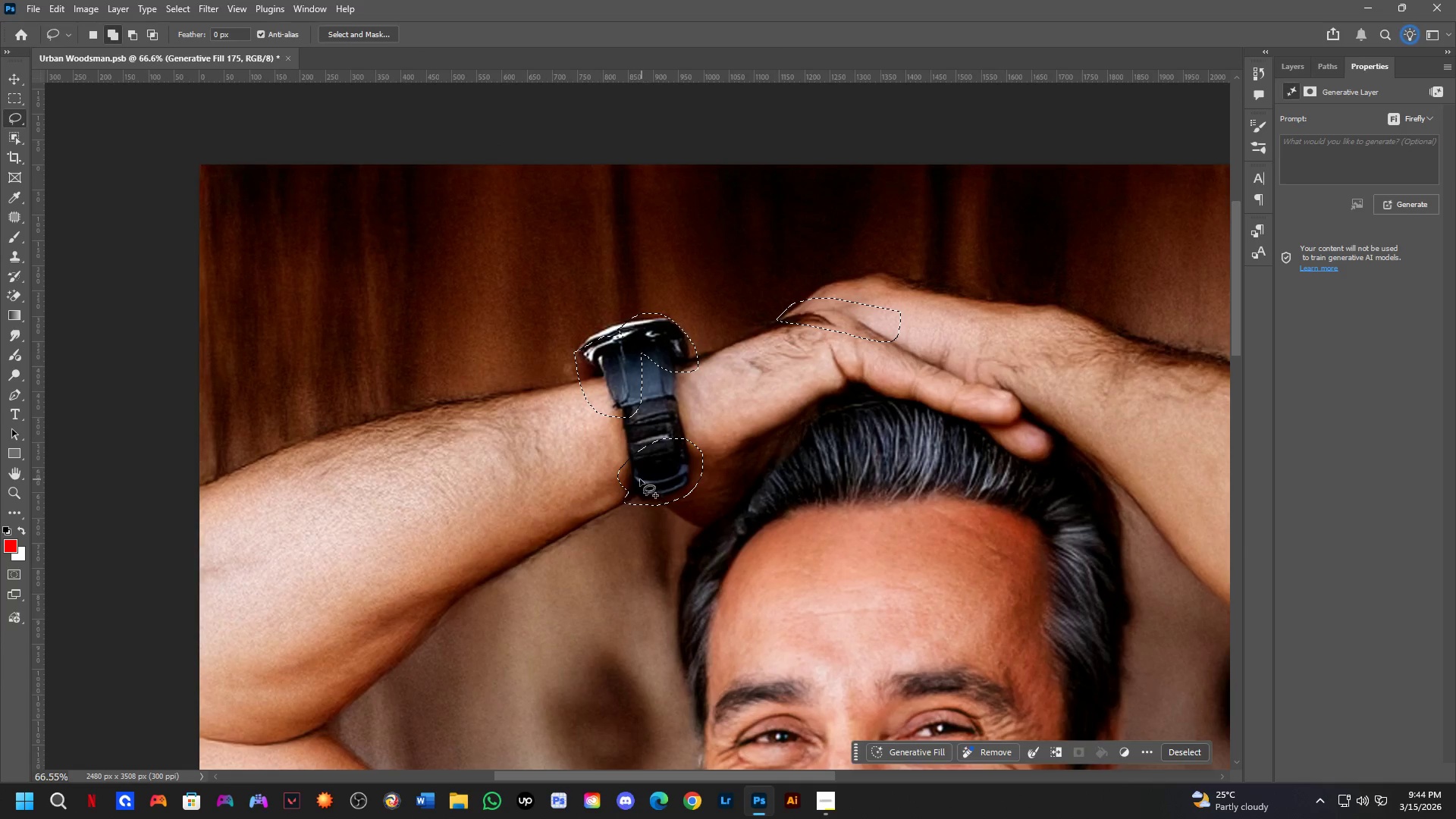 
left_click_drag(start_coordinate=[639, 479], to_coordinate=[666, 513])
 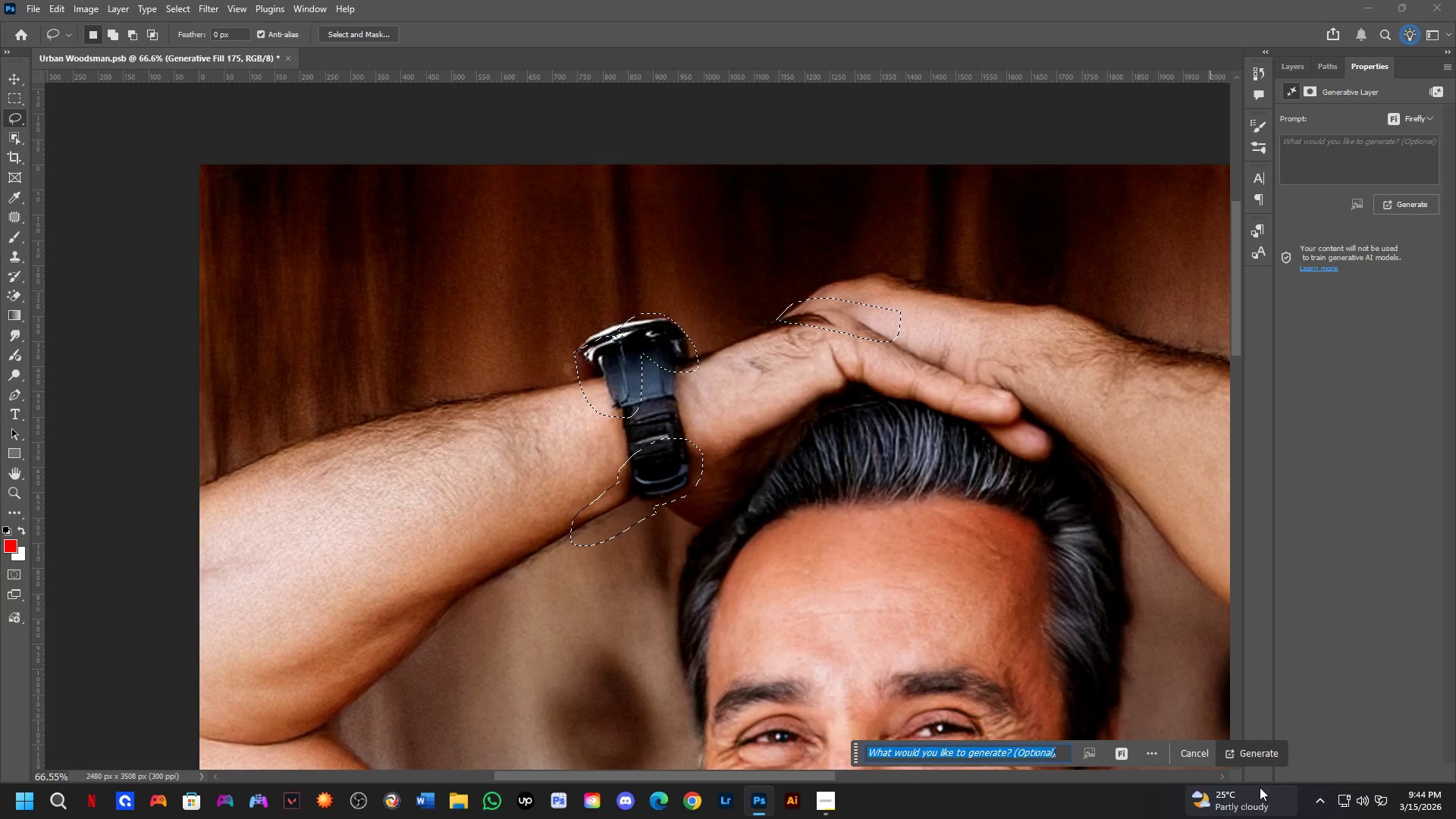 
left_click_drag(start_coordinate=[1257, 764], to_coordinate=[1255, 753])
 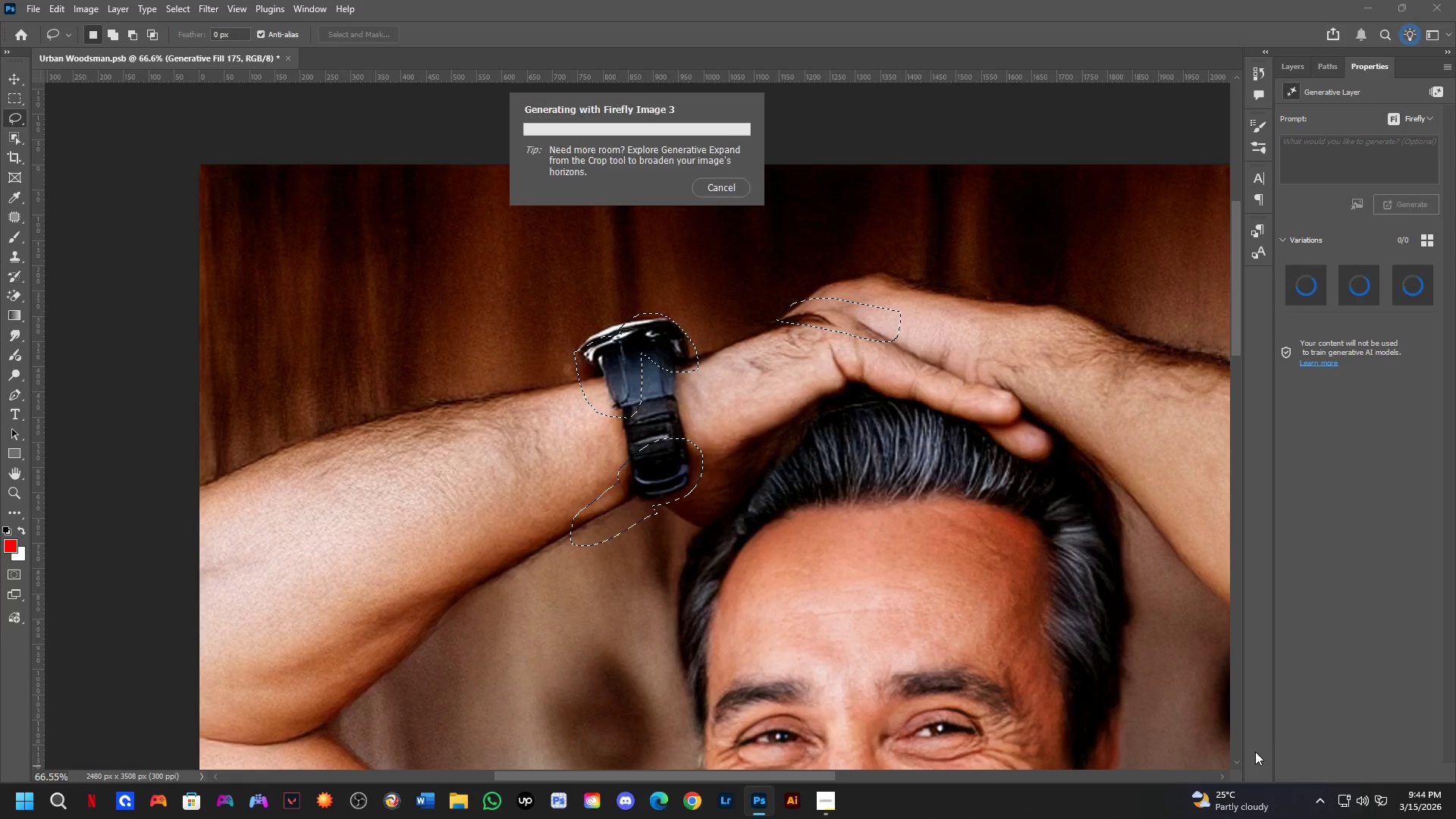 
double_click([1255, 752])
 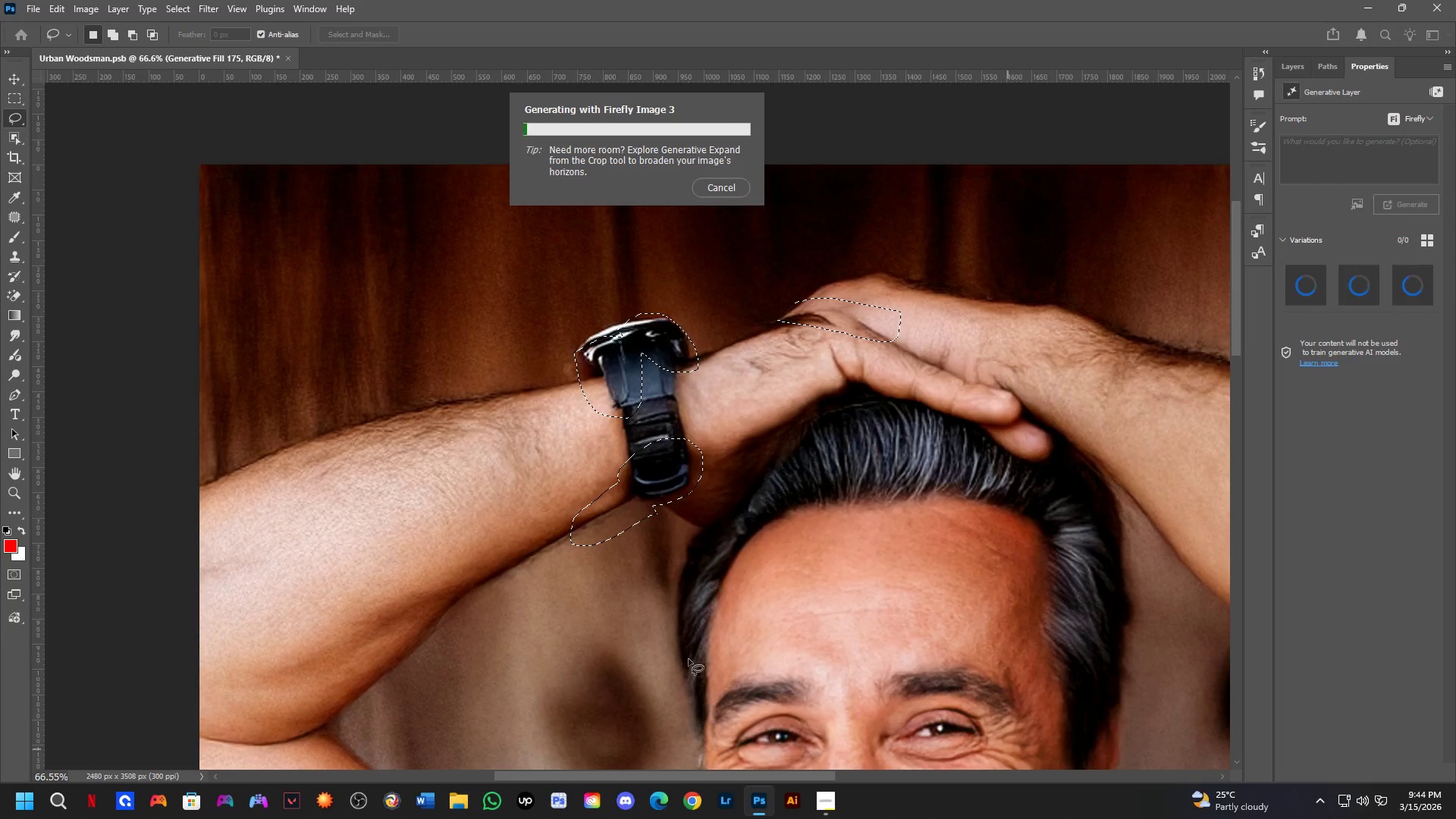 
key(Shift+ShiftLeft)
 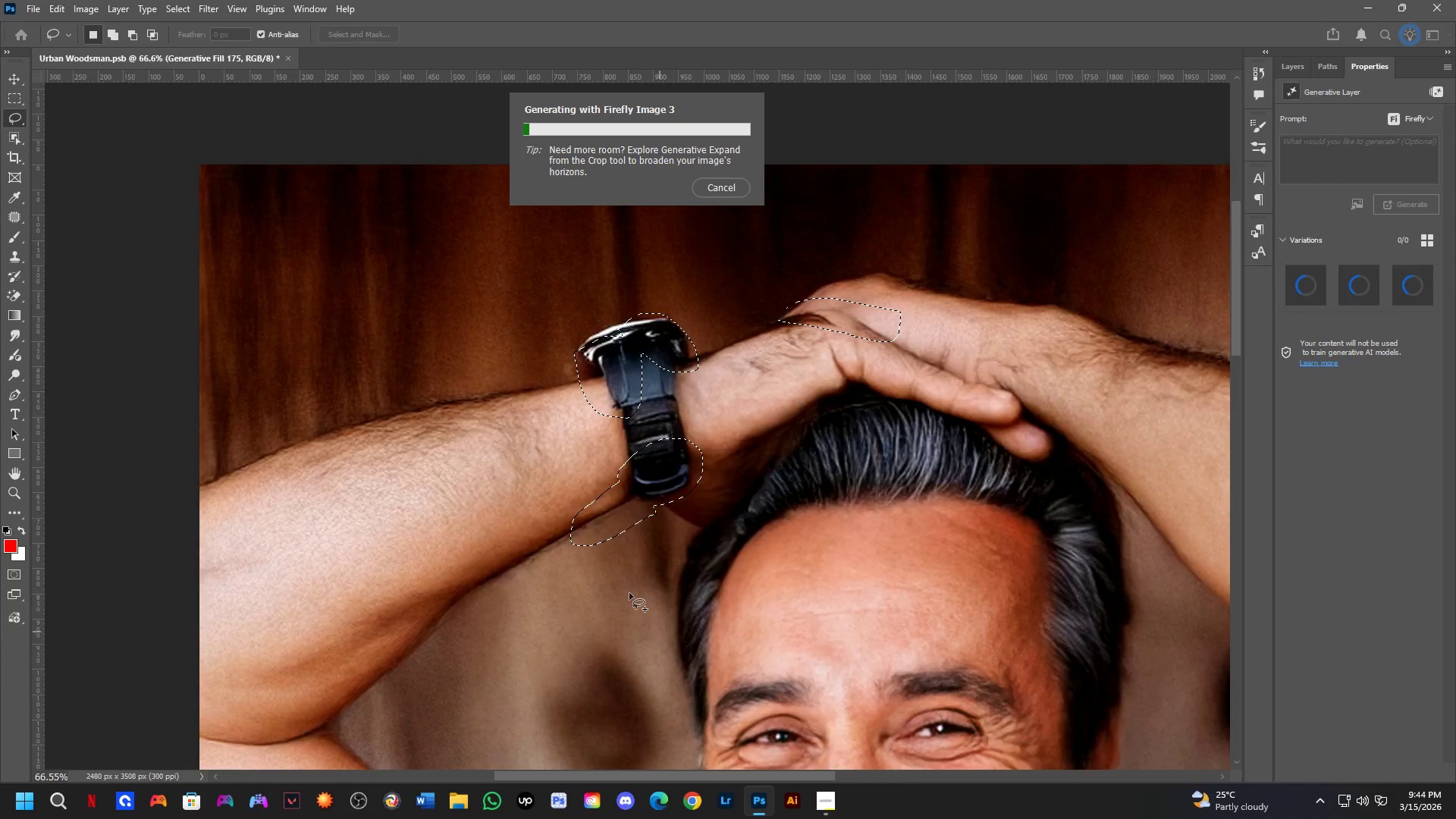 
key(Shift+ShiftLeft)
 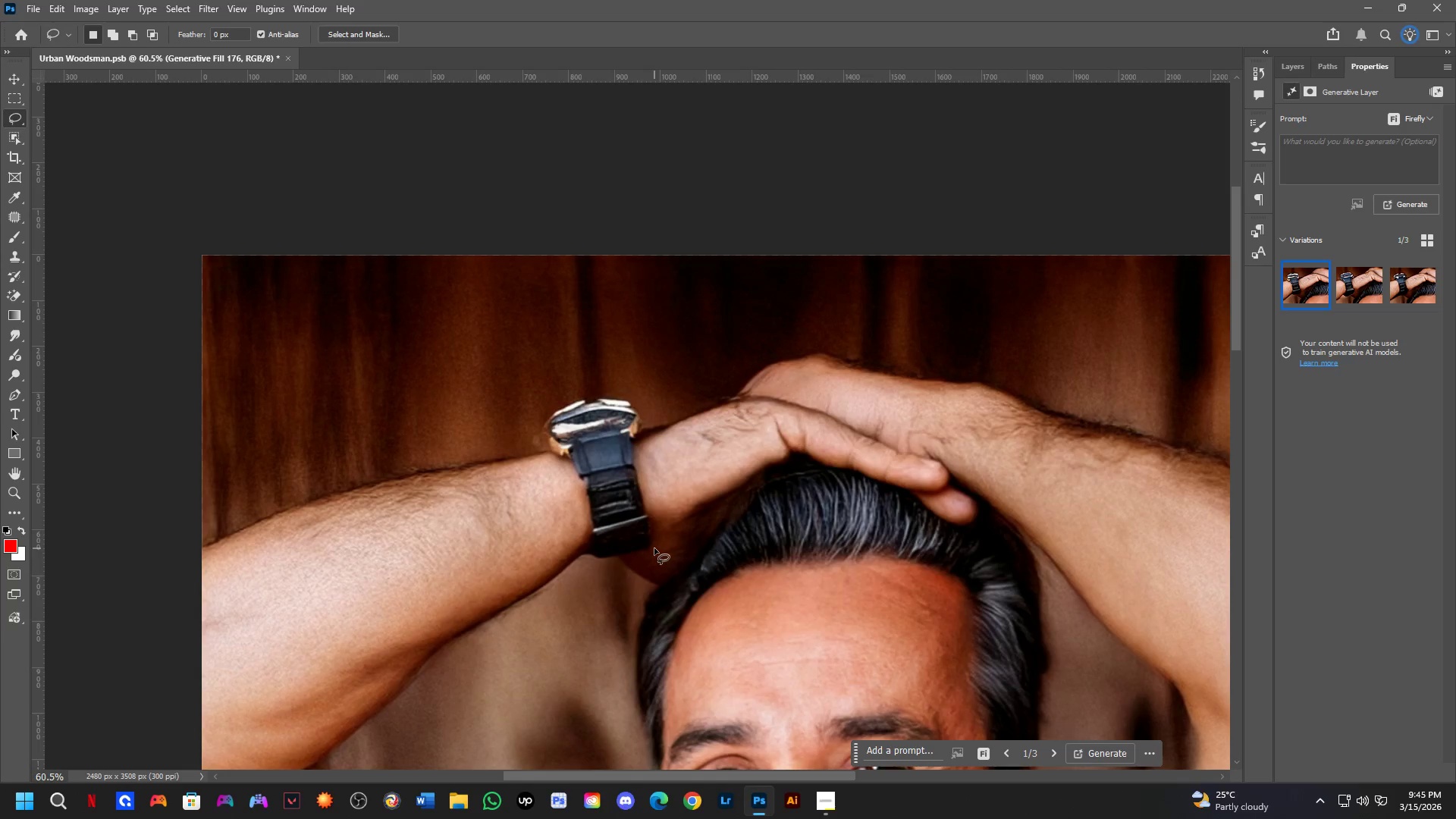 
scroll: coordinate [654, 550], scroll_direction: up, amount: 1.0
 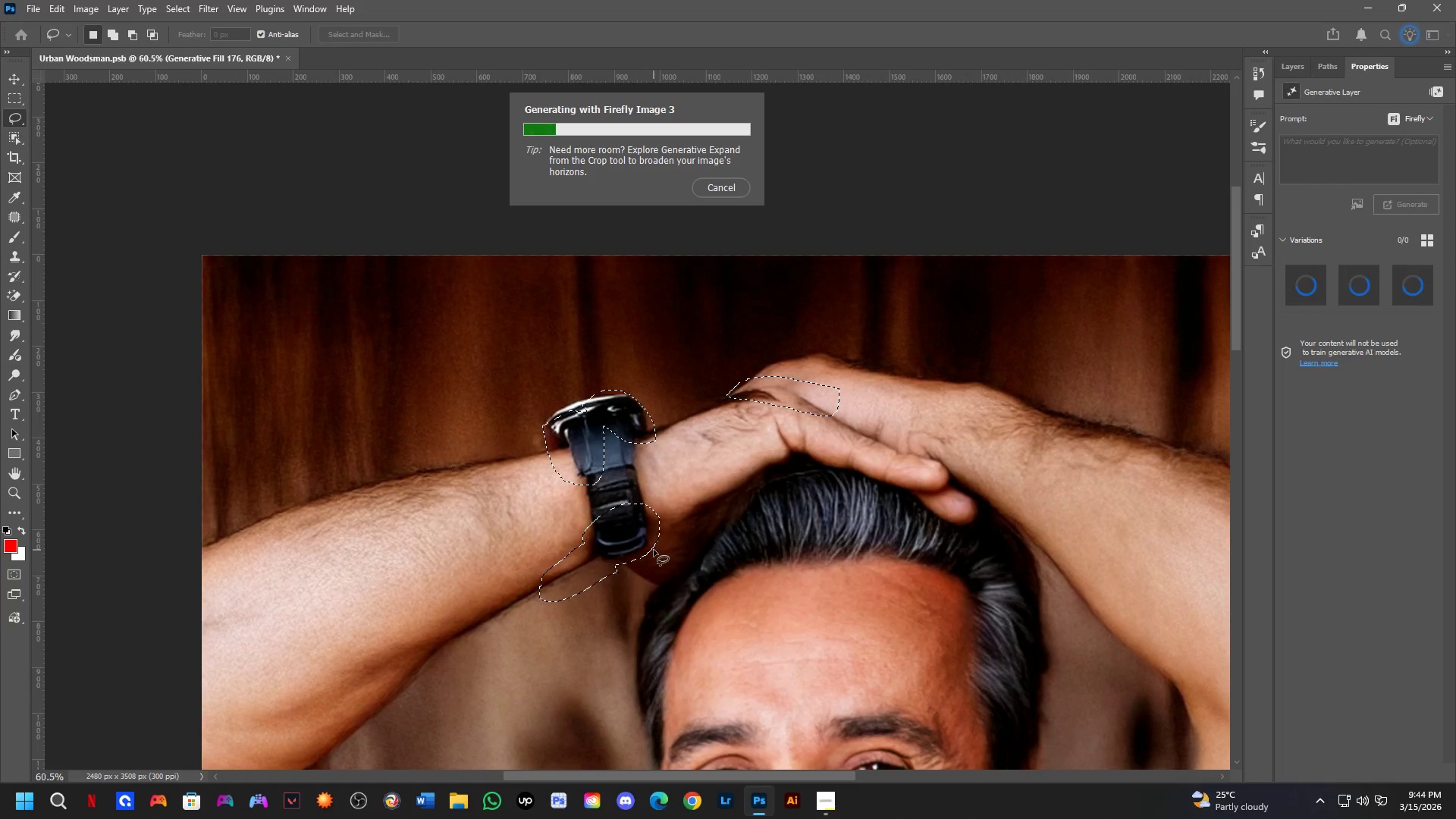 
wait(35.4)
 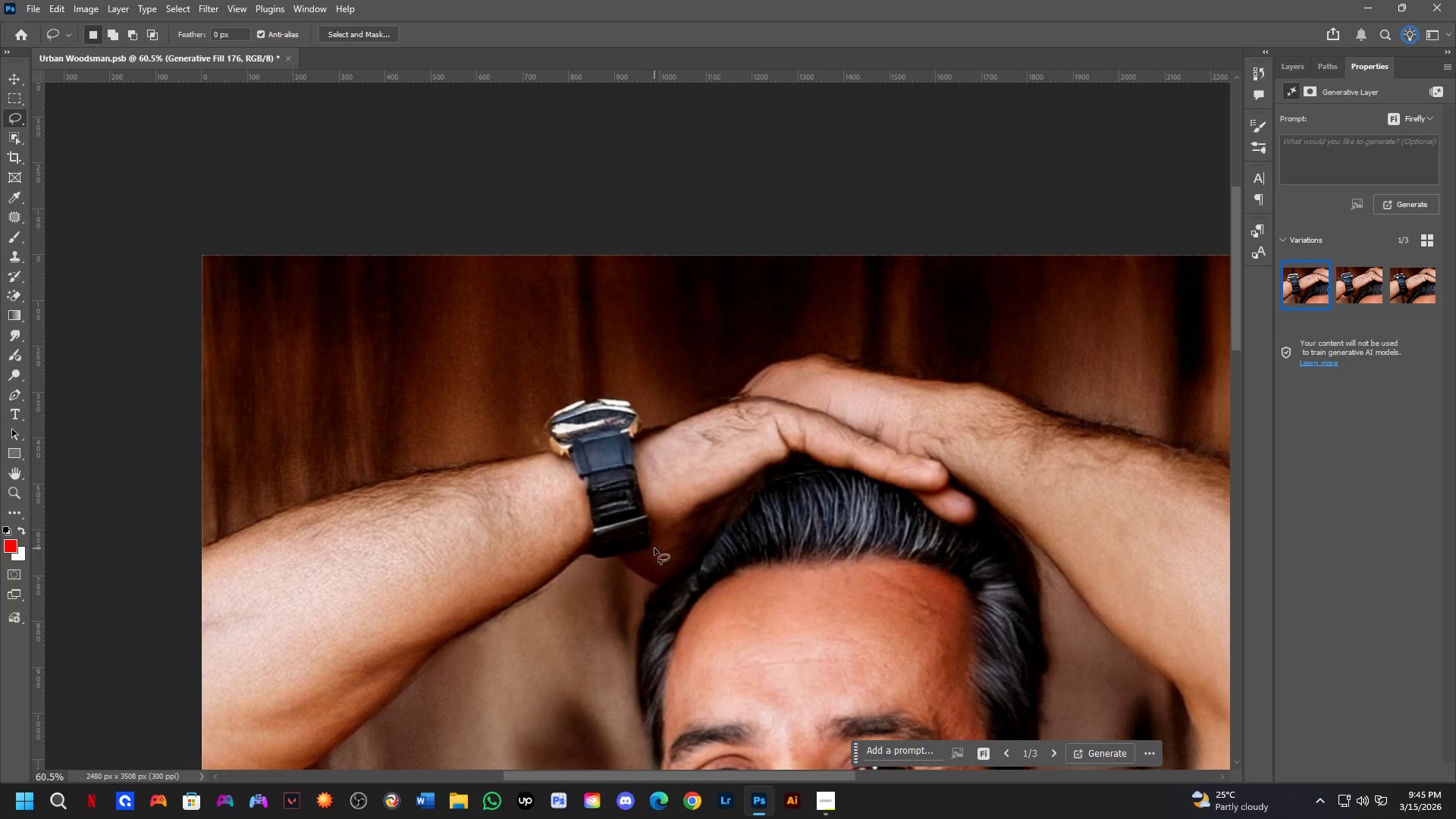 
left_click([1348, 290])
 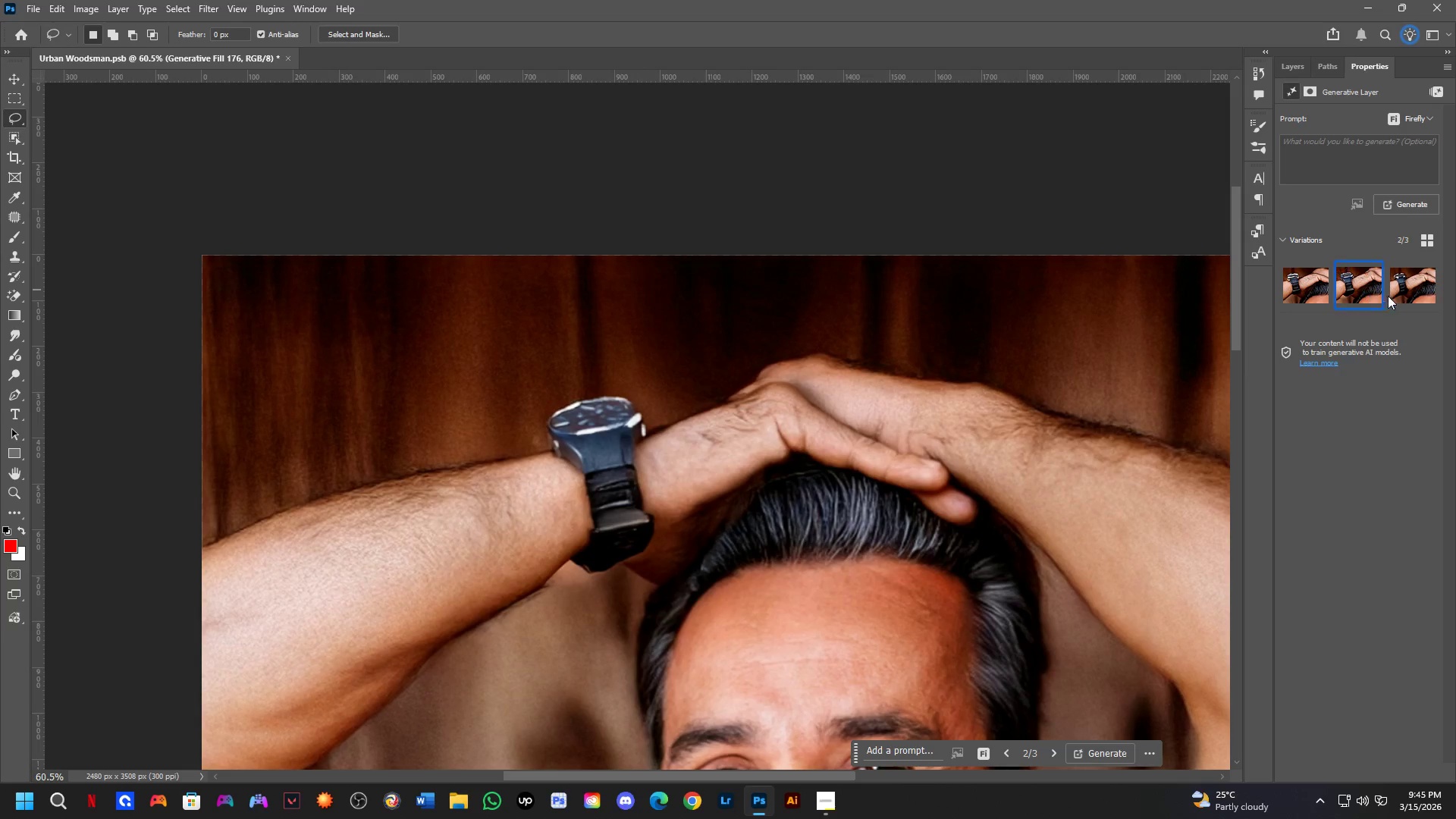 
left_click([1398, 293])
 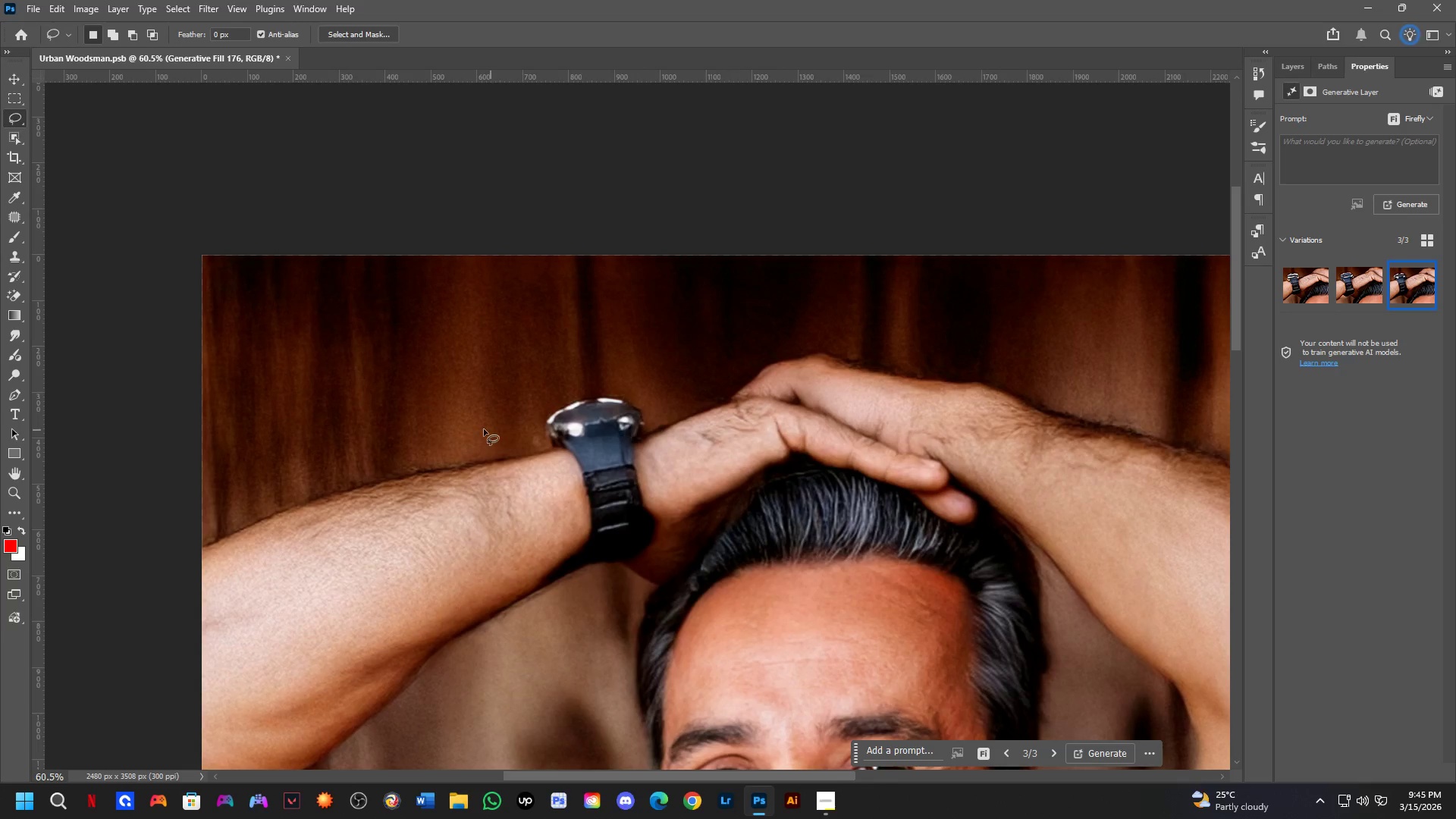 
hold_key(key=Space, duration=0.59)
 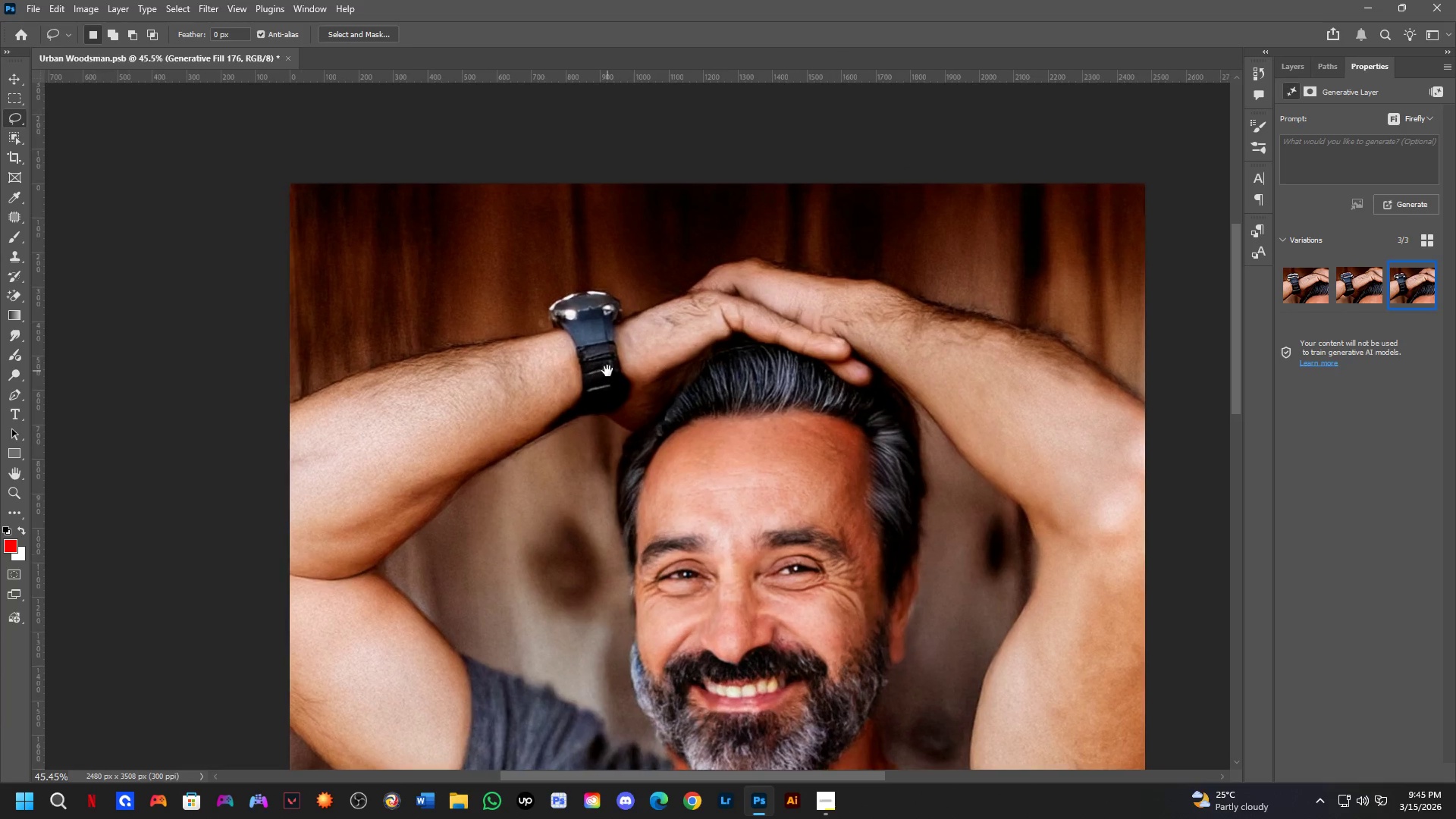 
left_click_drag(start_coordinate=[589, 485], to_coordinate=[604, 371])
 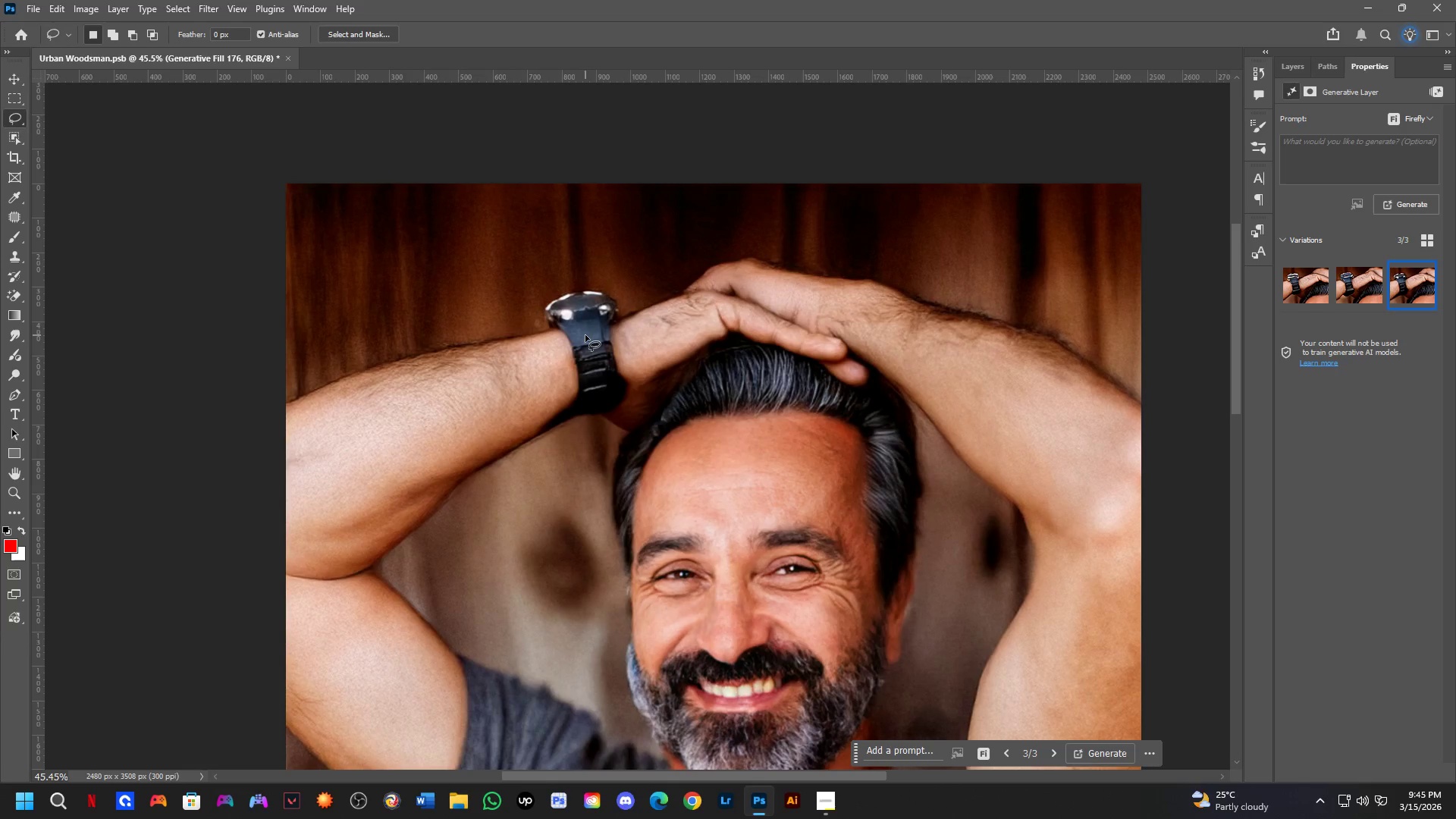 
scroll: coordinate [484, 429], scroll_direction: down, amount: 3.0
 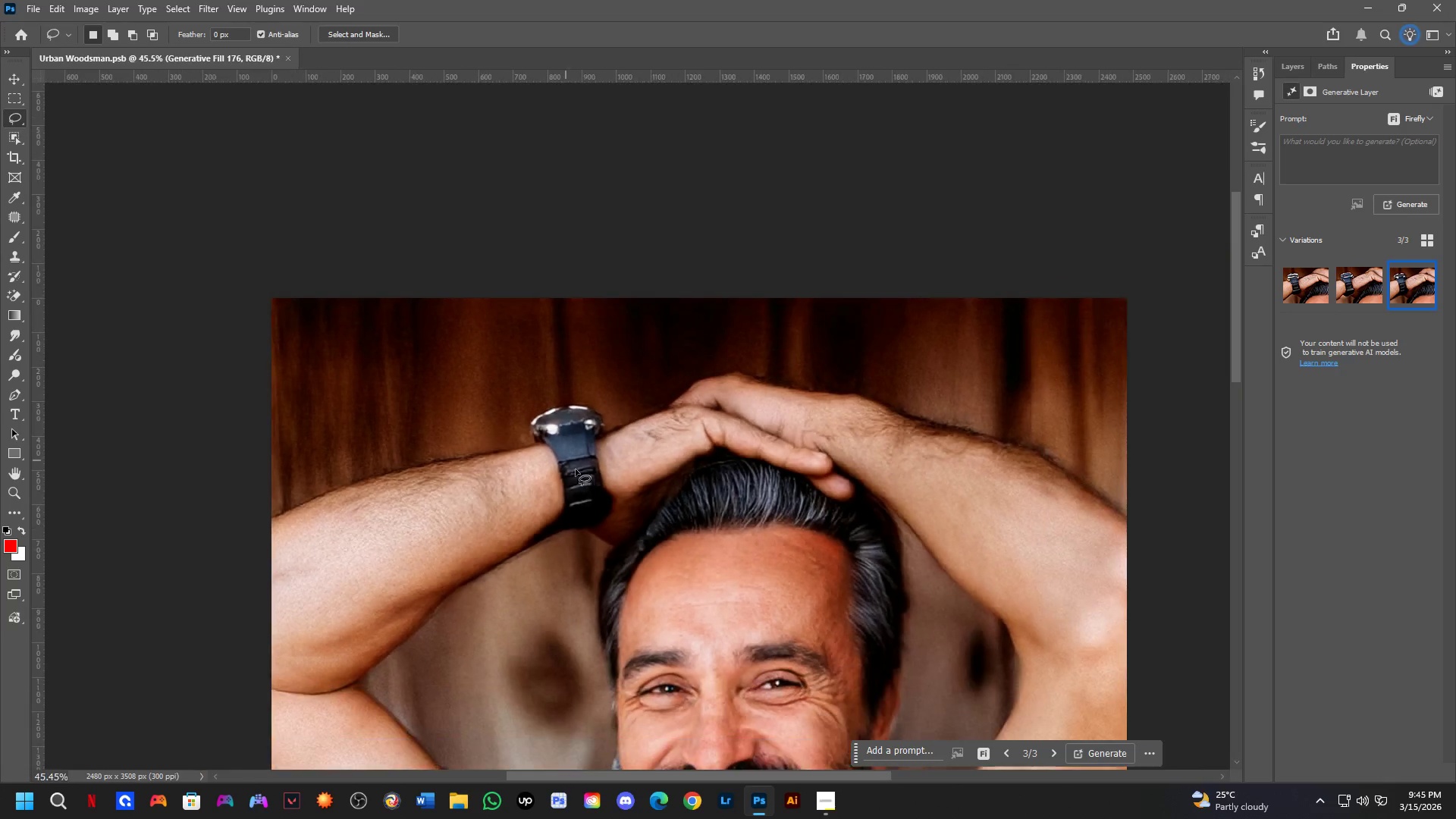 
wait(17.89)
 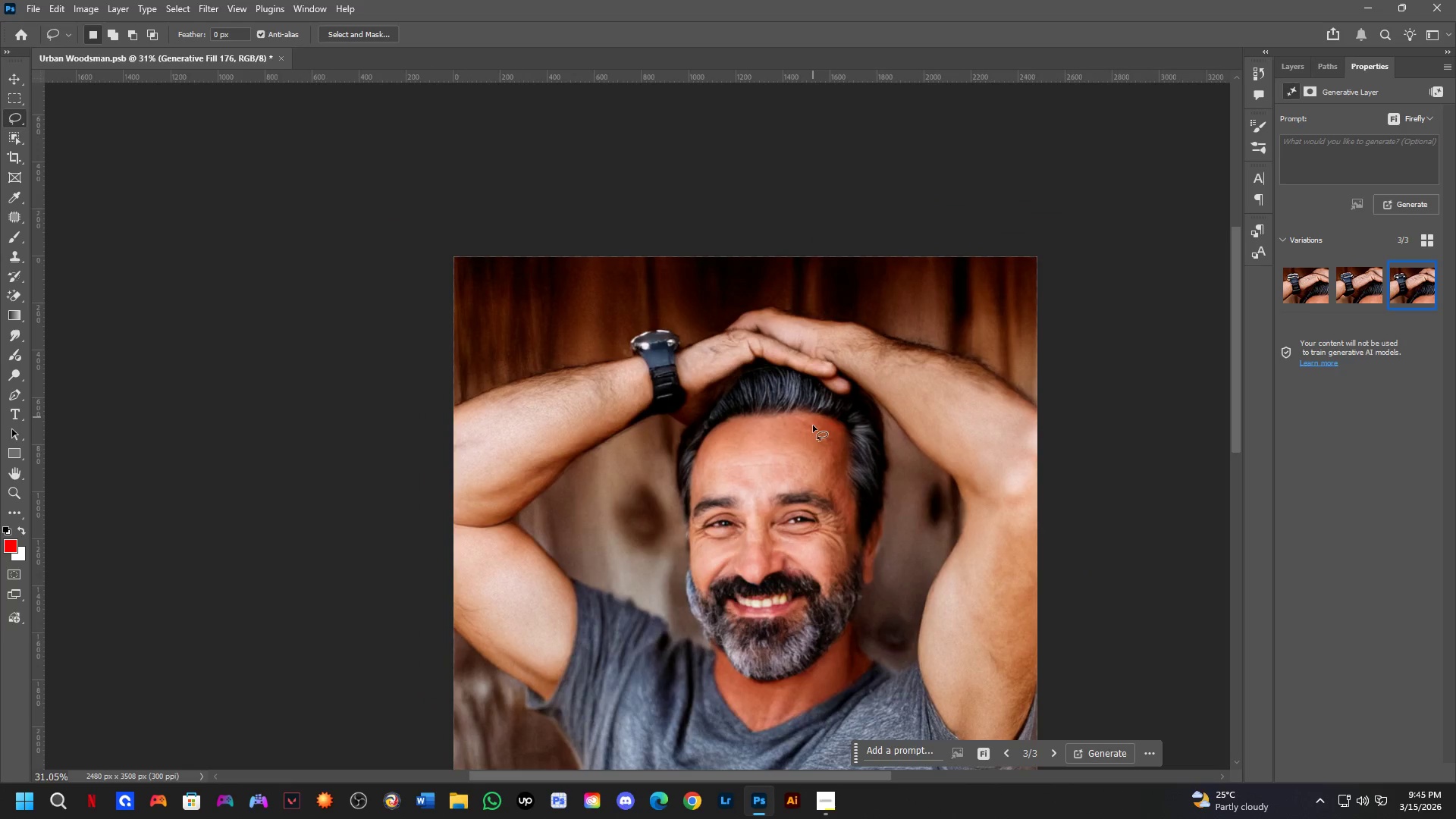 
hold_key(key=Space, duration=0.42)
 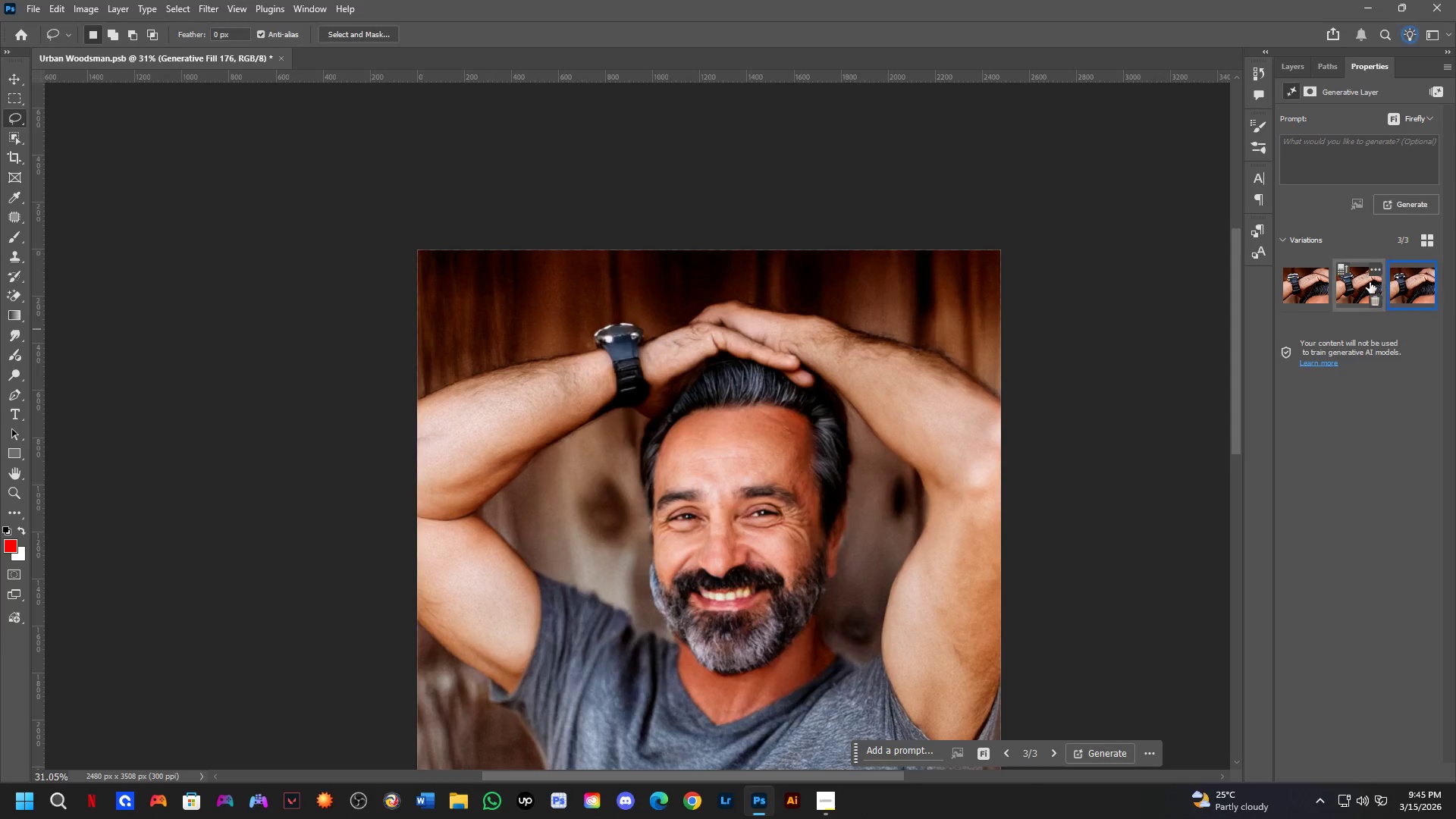 
left_click_drag(start_coordinate=[811, 452], to_coordinate=[792, 448])
 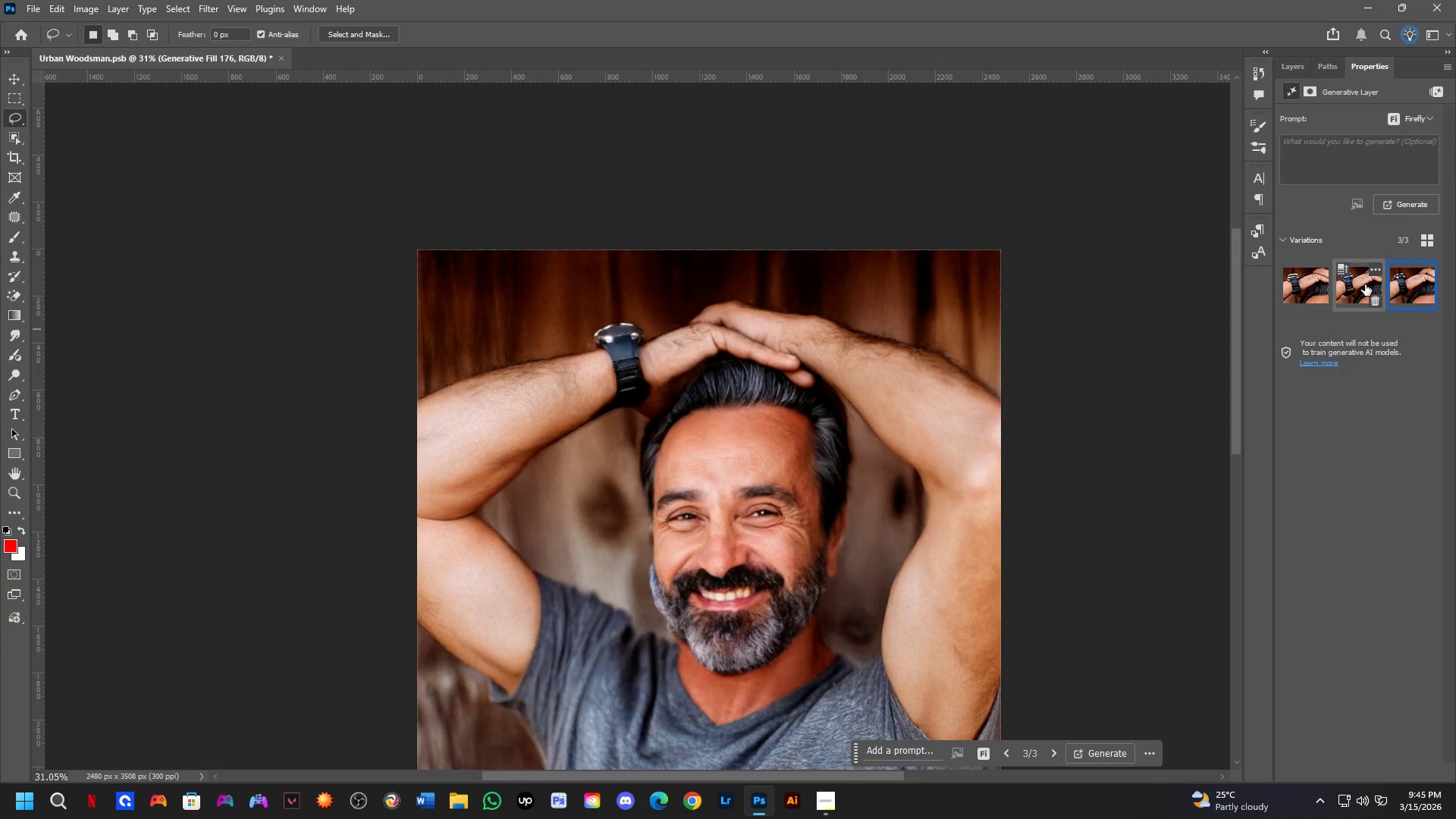 
scroll: coordinate [812, 413], scroll_direction: down, amount: 4.0
 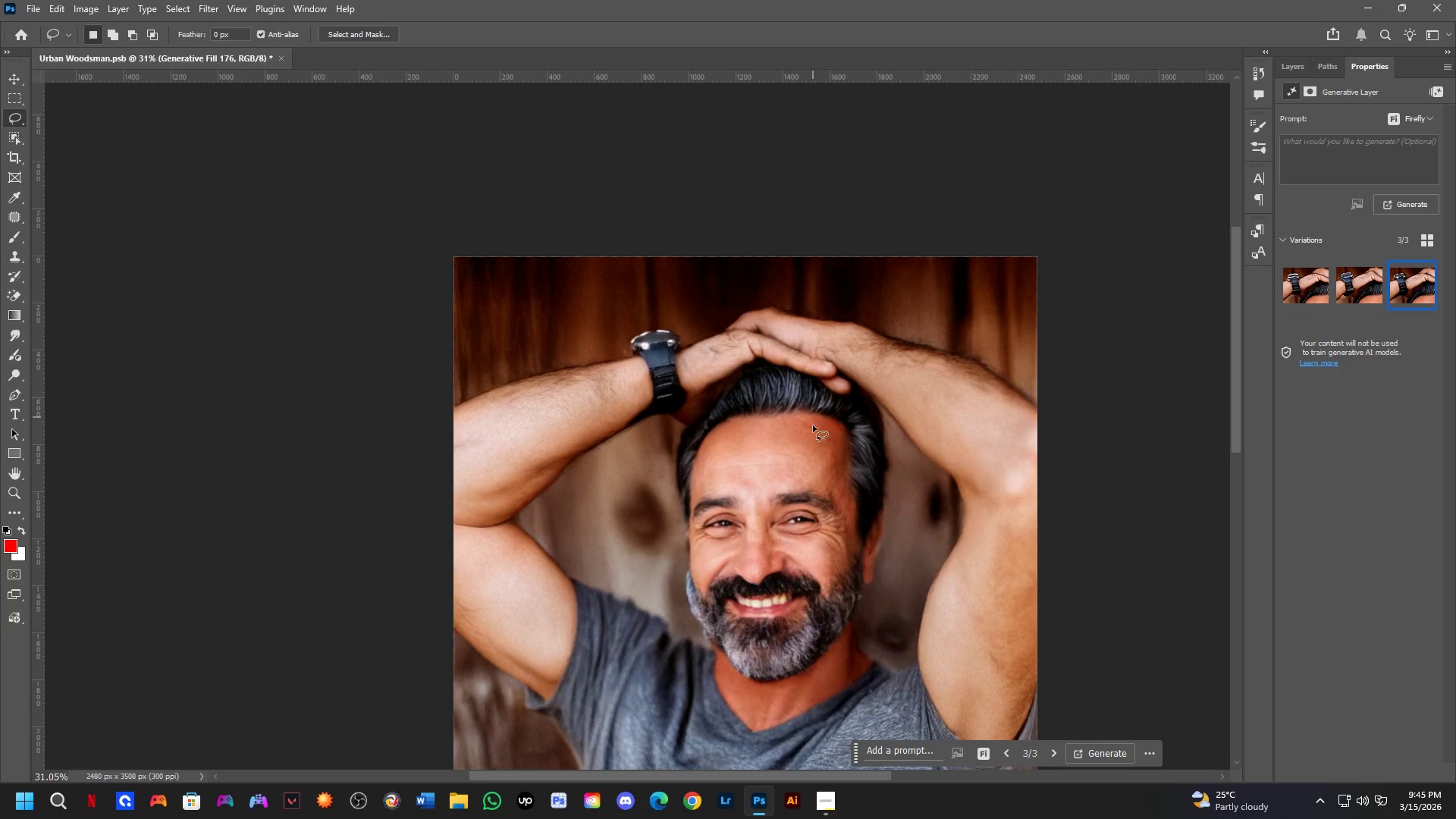 
left_click([1359, 288])
 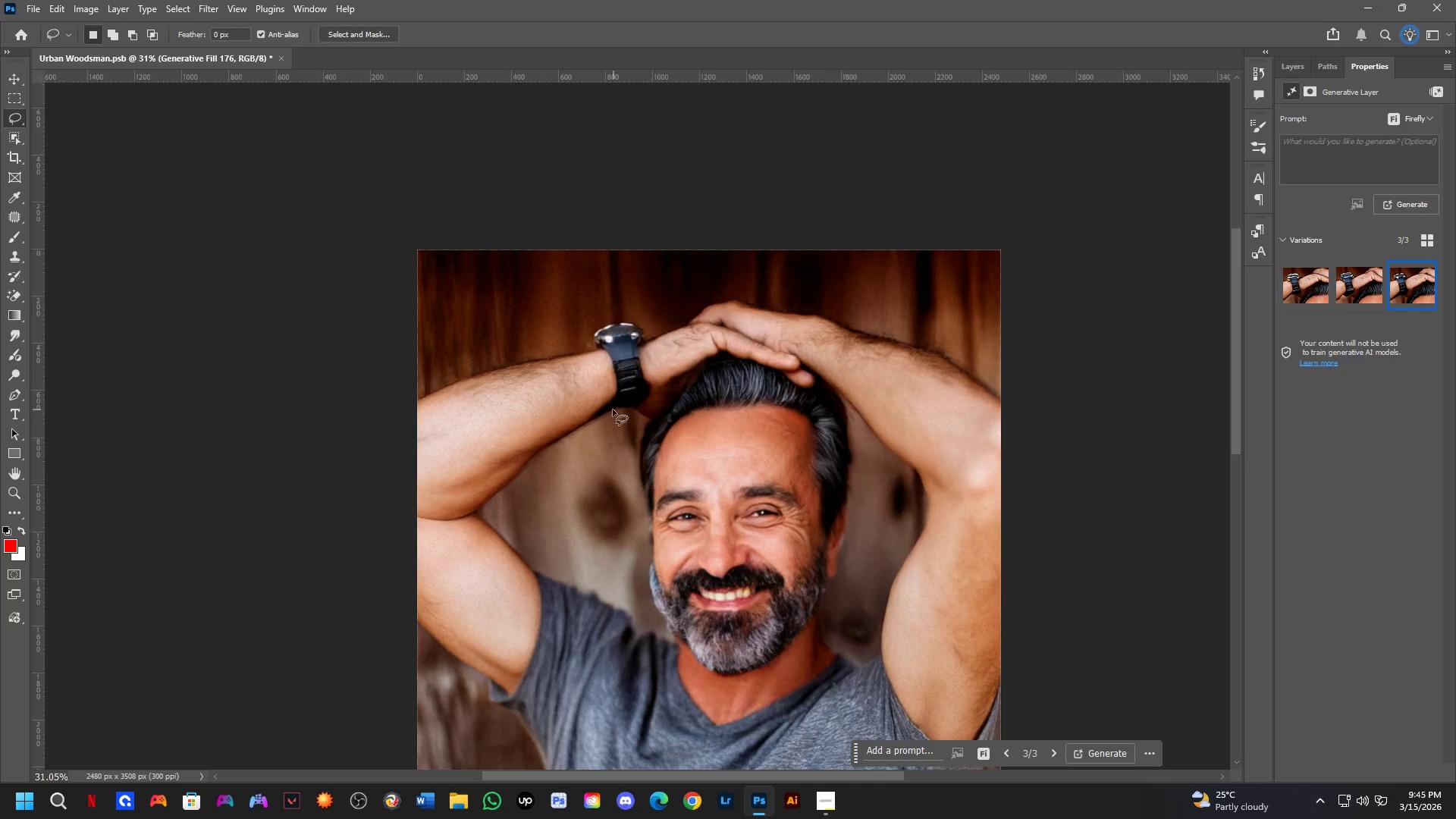 
hold_key(key=Space, duration=0.42)
 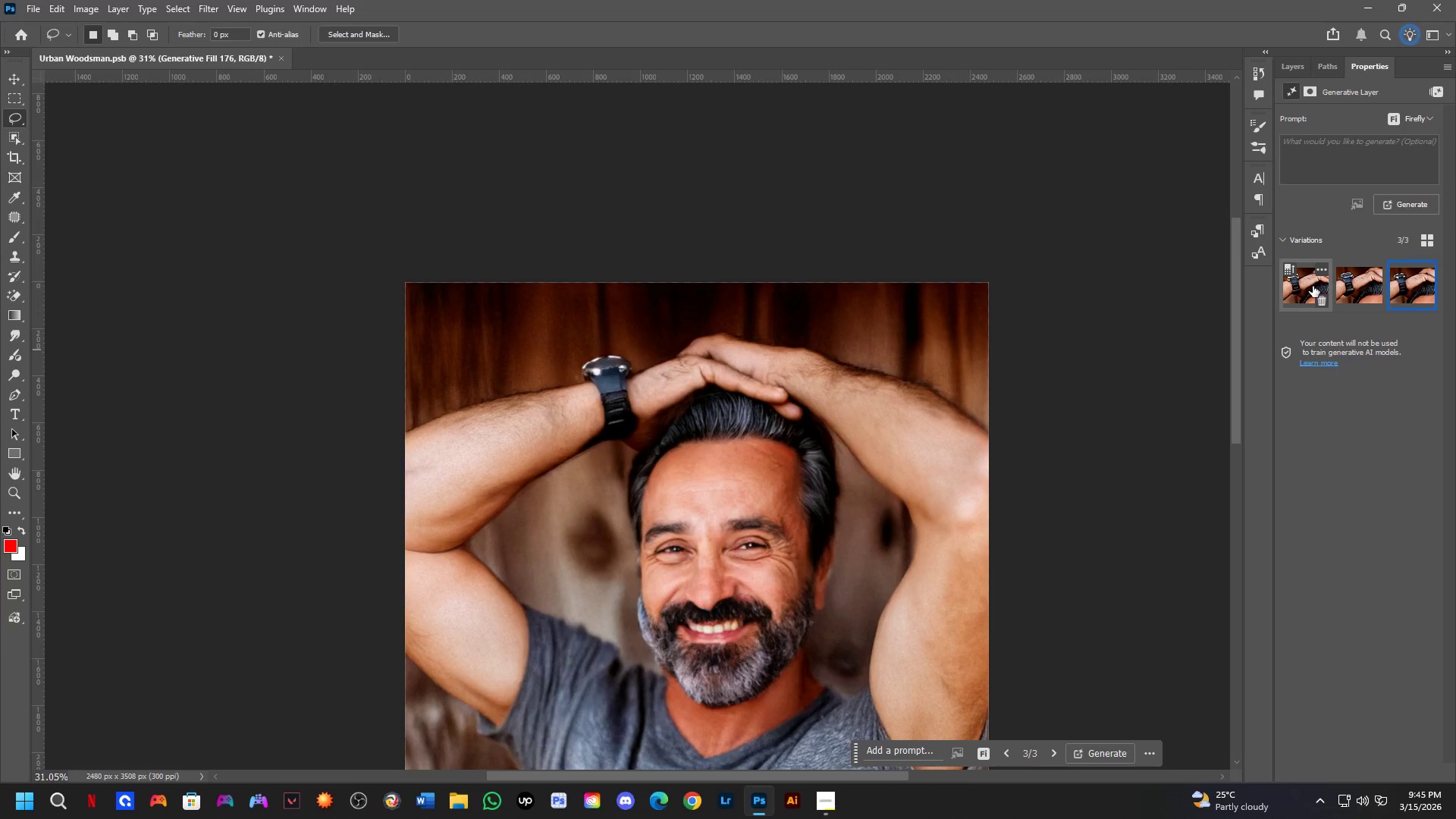 
left_click_drag(start_coordinate=[718, 360], to_coordinate=[706, 393])
 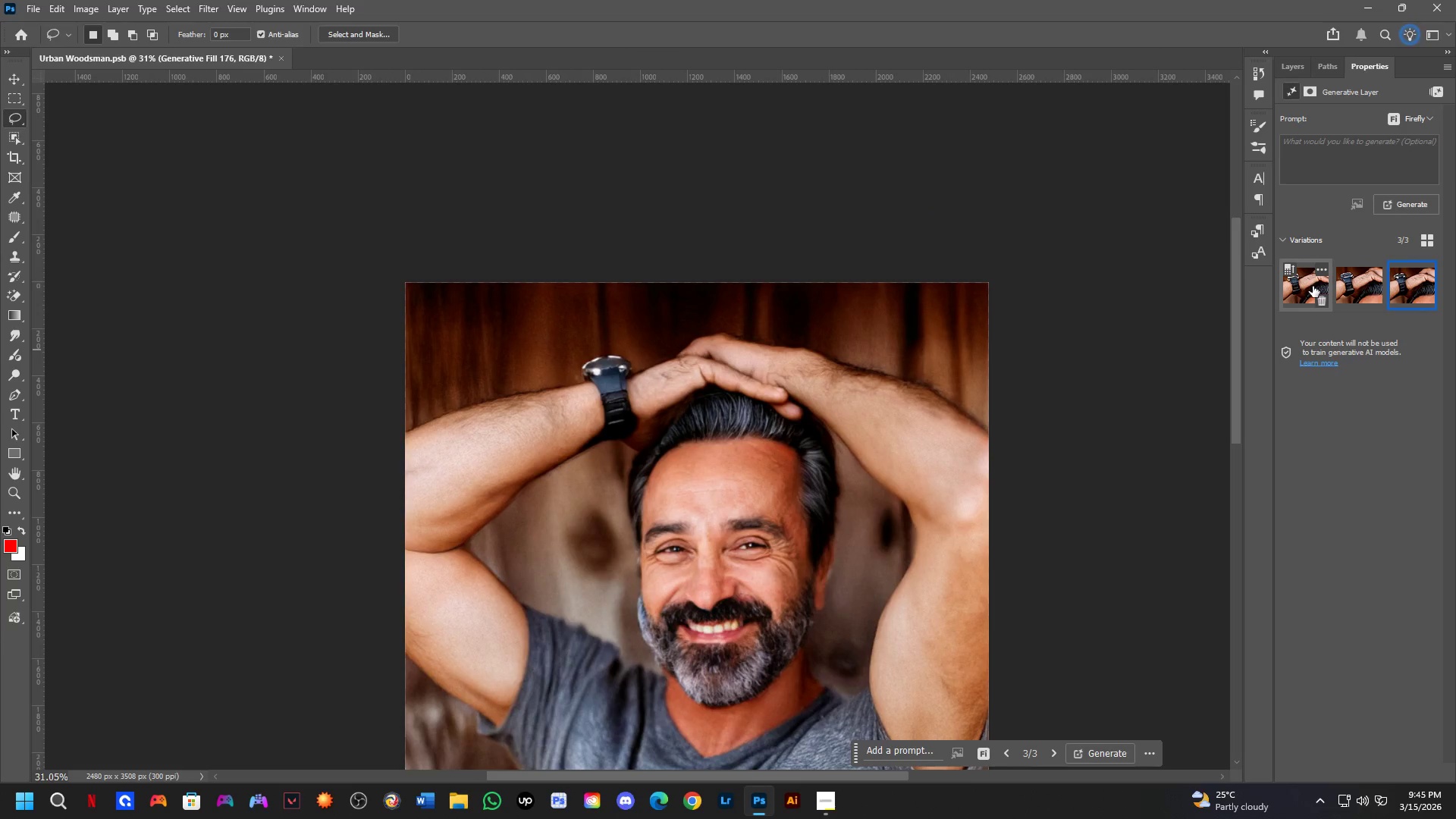 
left_click([1302, 284])
 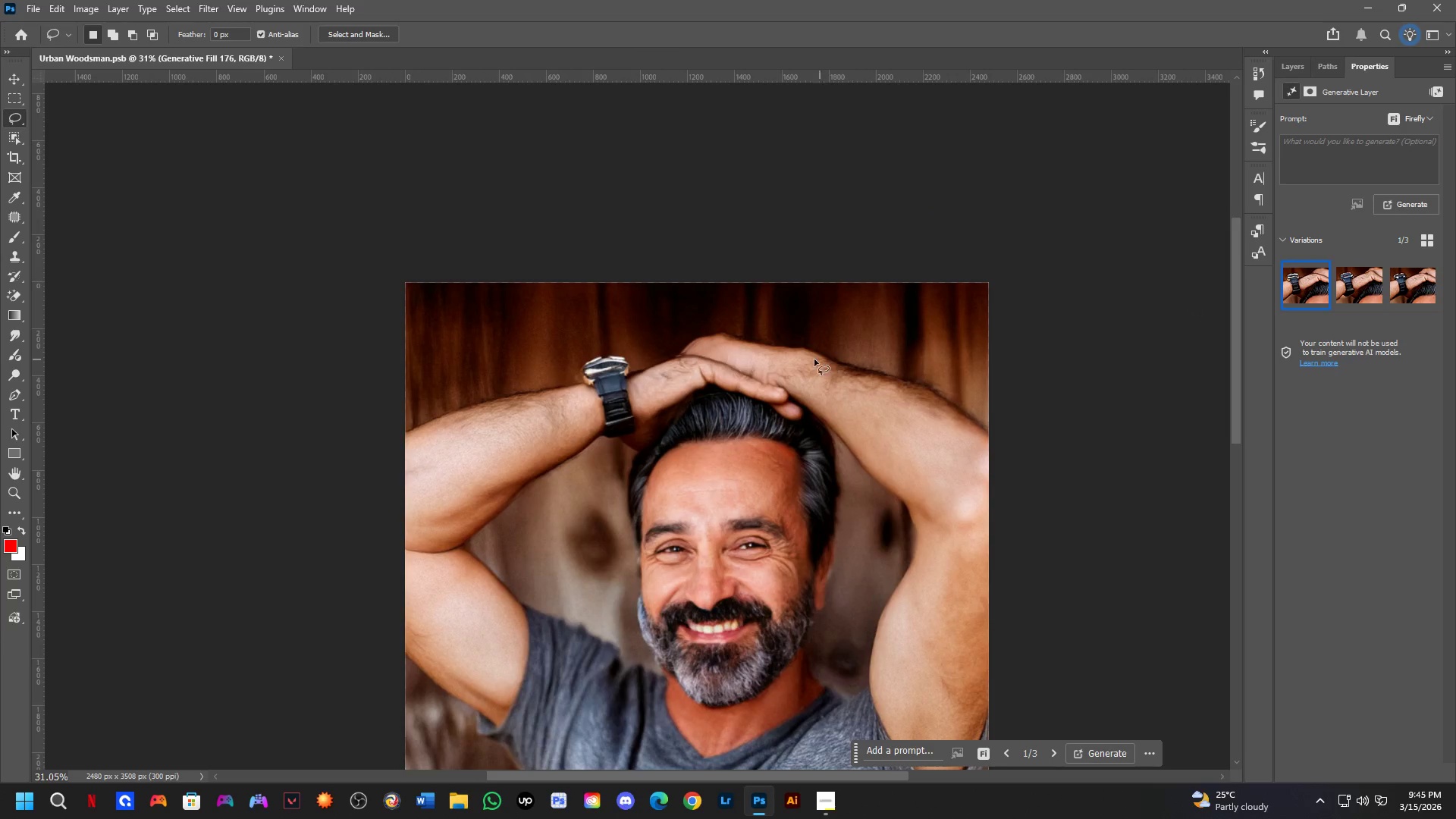 
hold_key(key=Space, duration=0.47)
 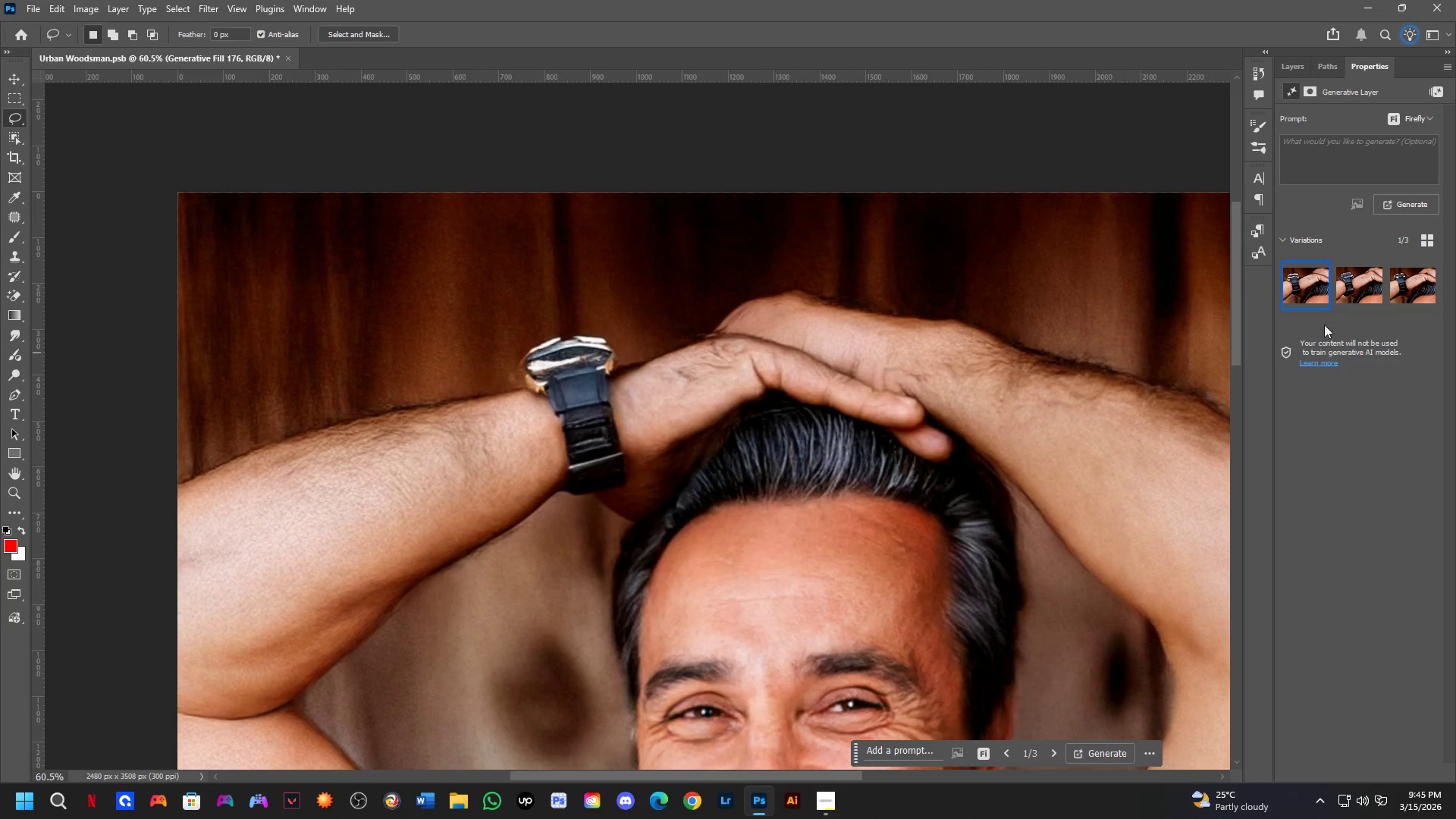 
left_click_drag(start_coordinate=[797, 361], to_coordinate=[765, 359])
 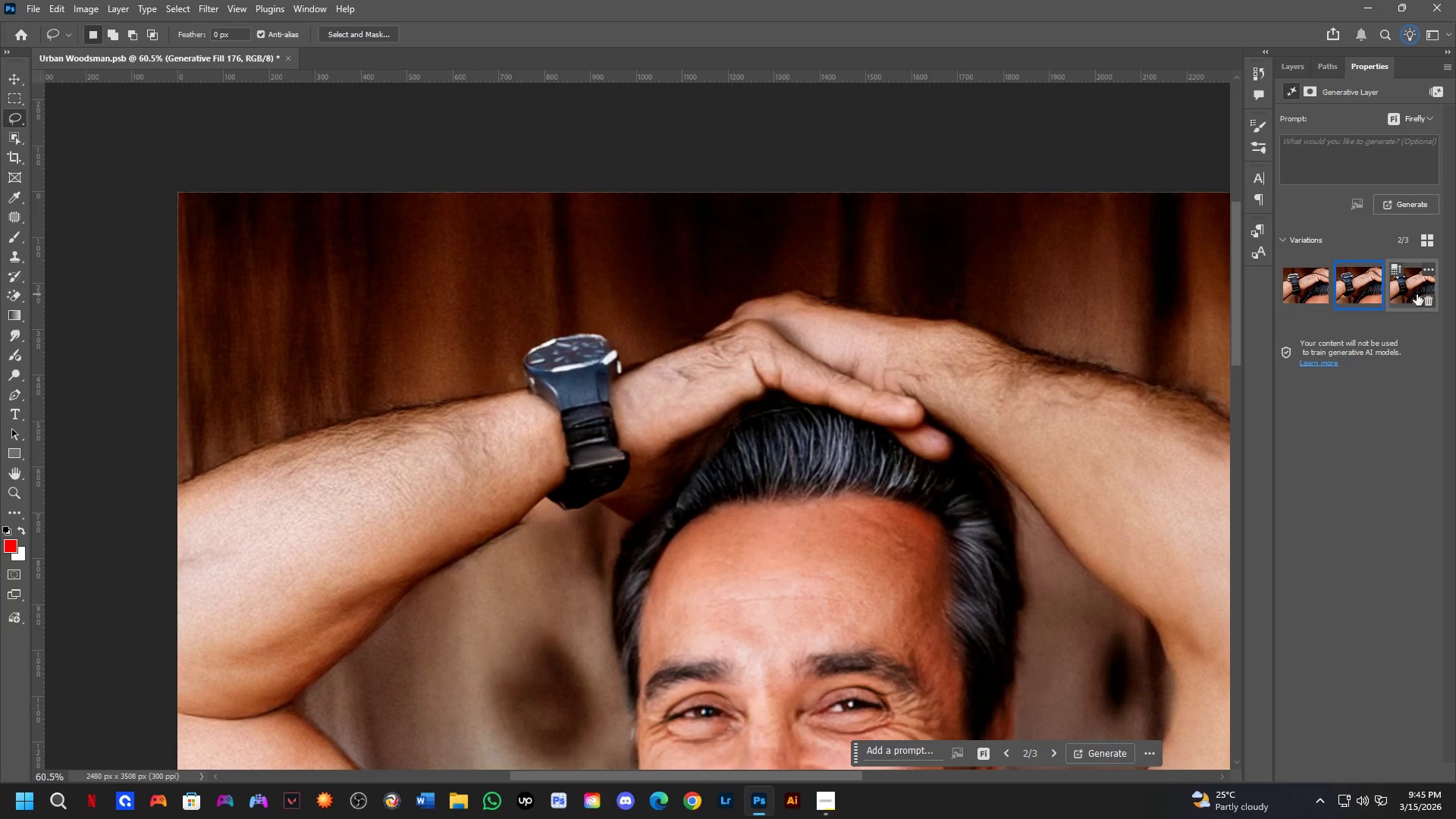 
scroll: coordinate [699, 369], scroll_direction: up, amount: 7.0
 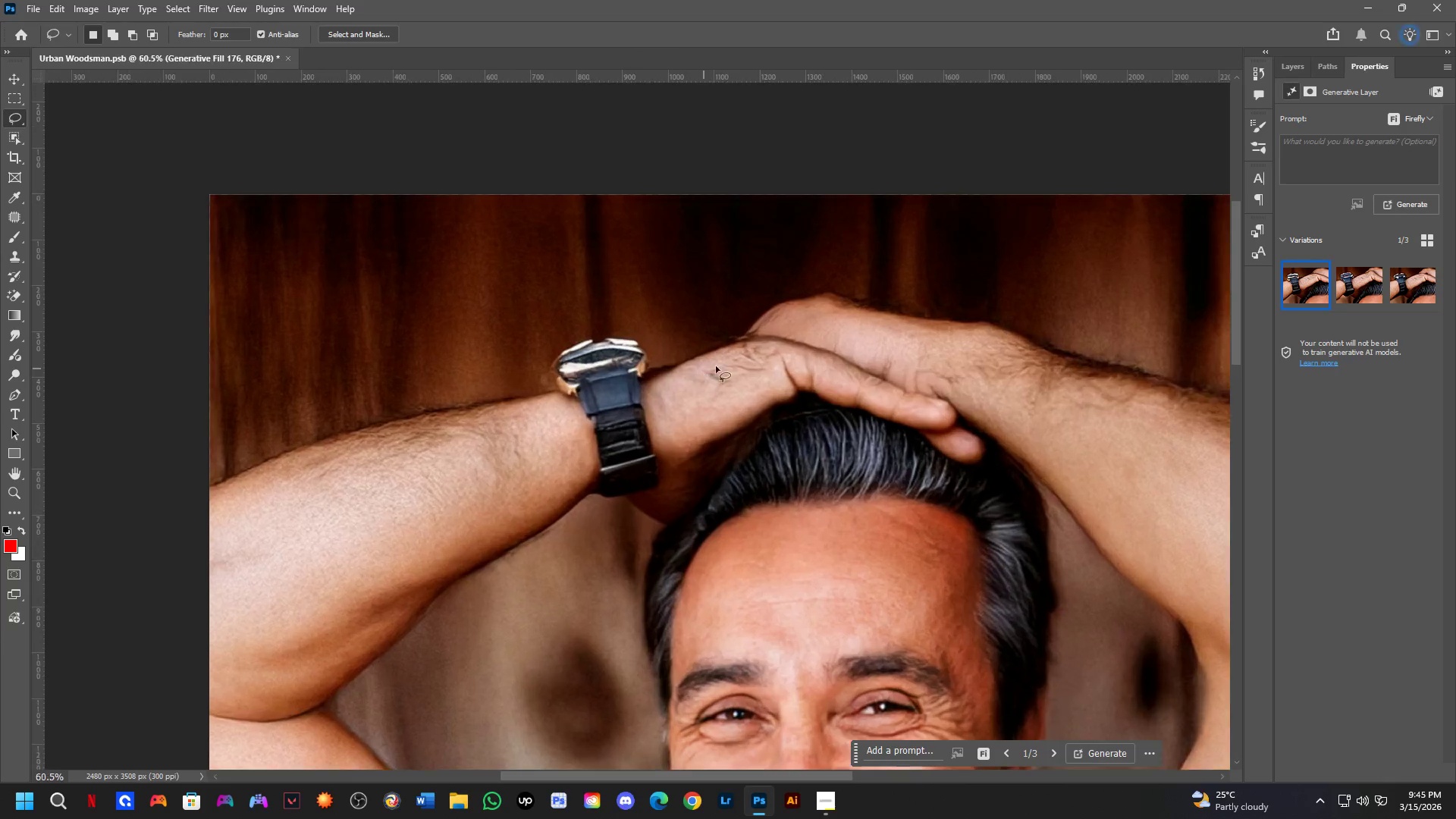 
left_click([1415, 290])
 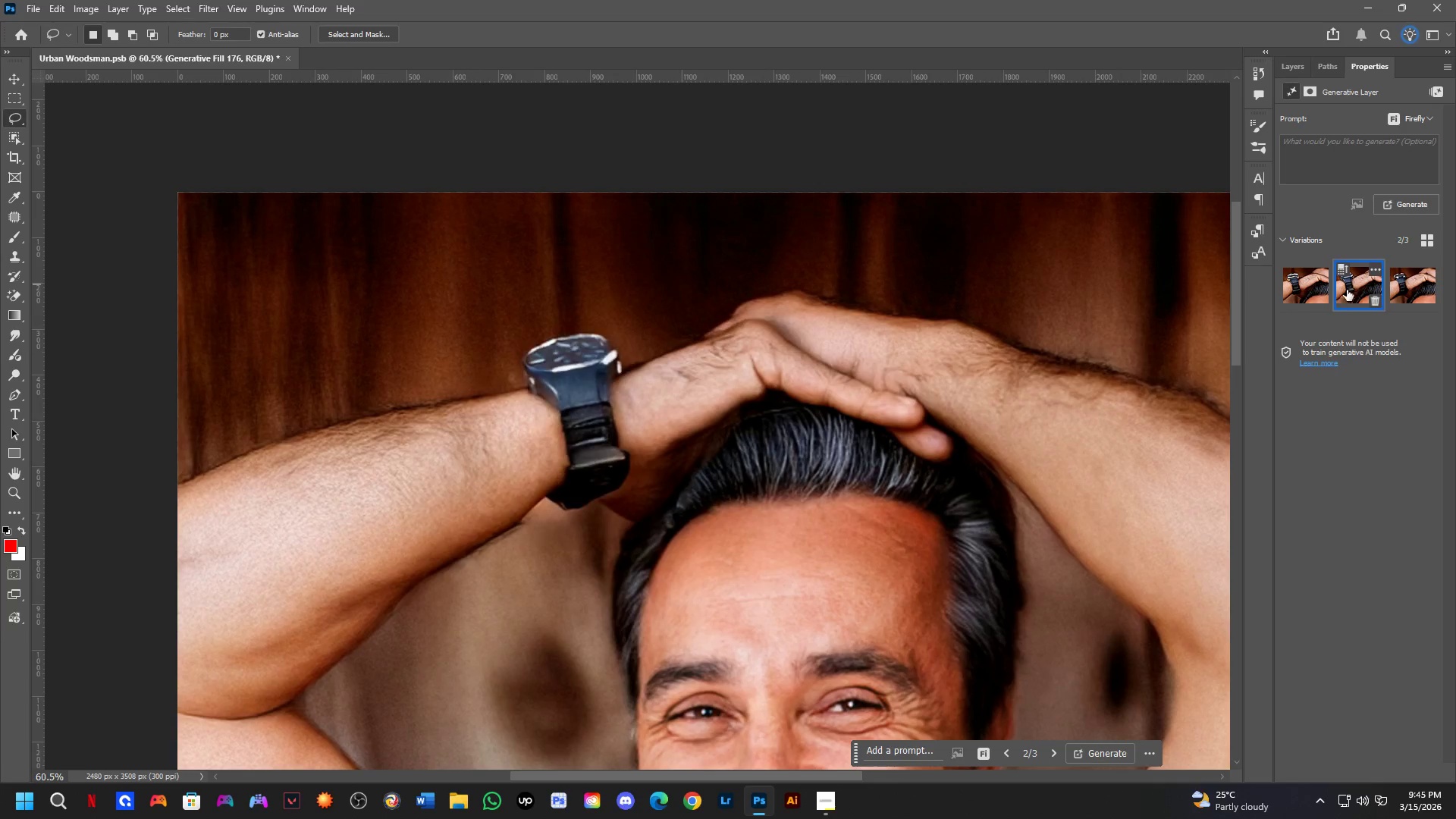 
hold_key(key=Space, duration=0.52)
 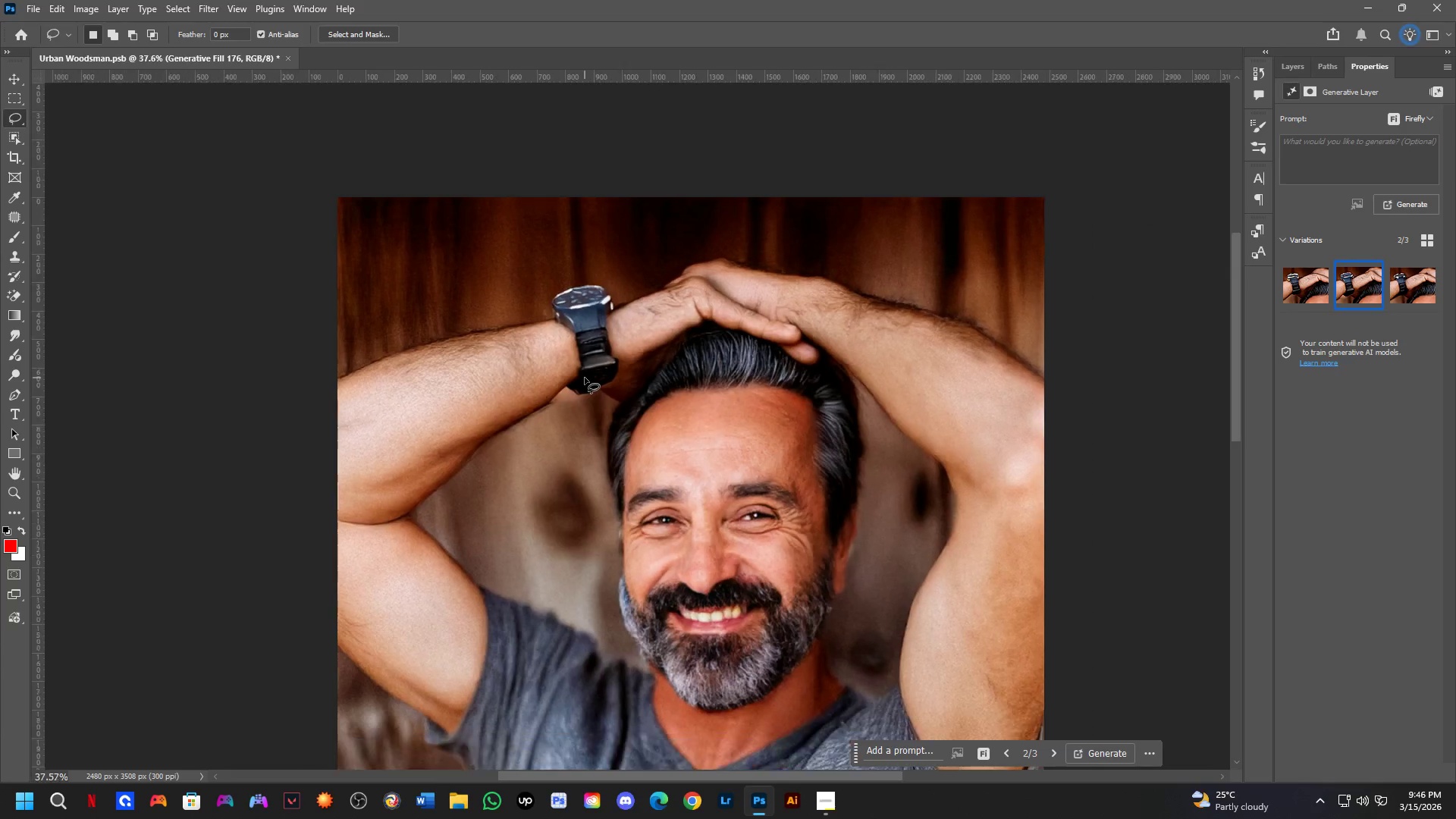 
left_click_drag(start_coordinate=[568, 523], to_coordinate=[572, 442])
 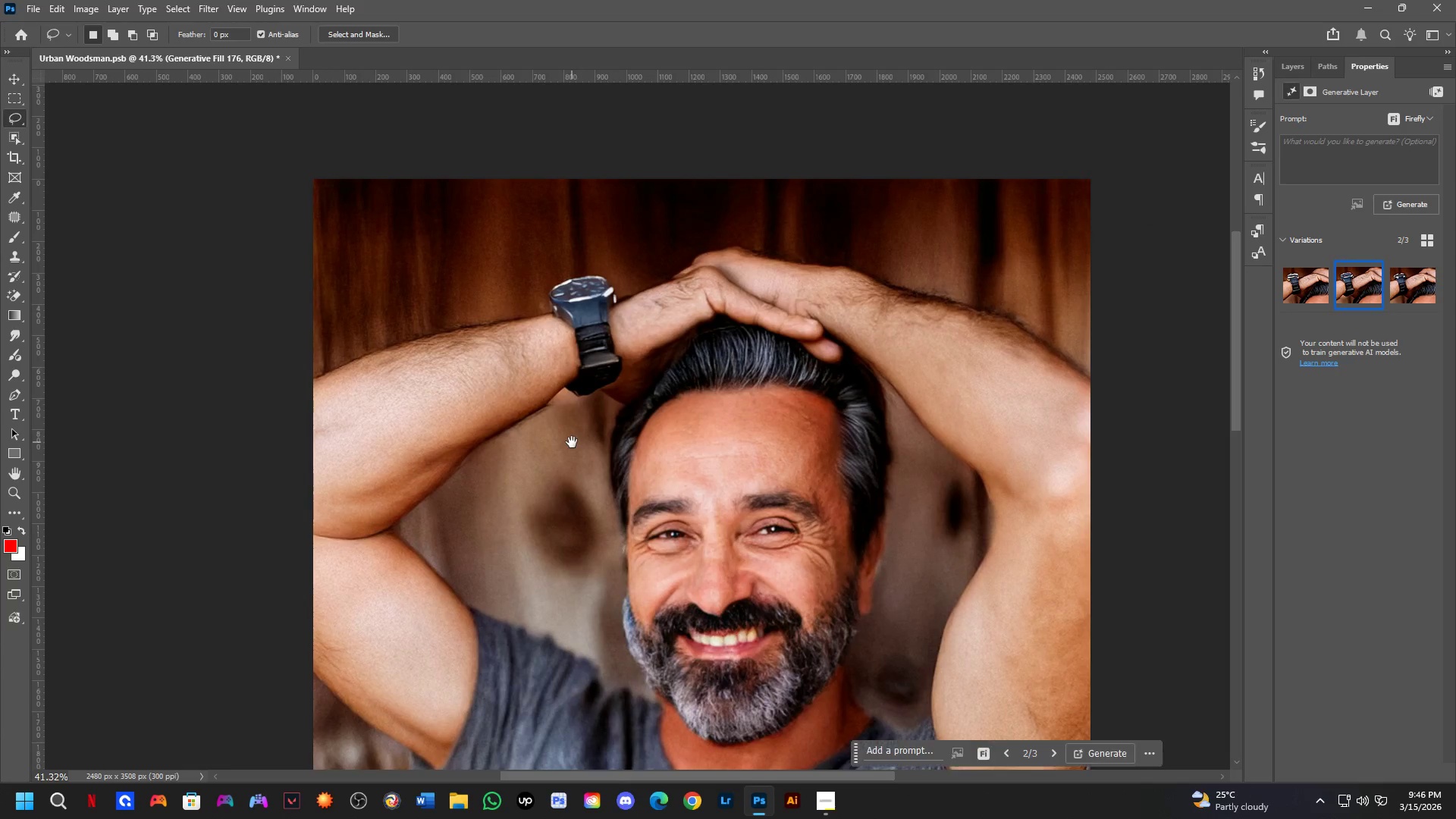 
scroll: coordinate [543, 461], scroll_direction: down, amount: 4.0
 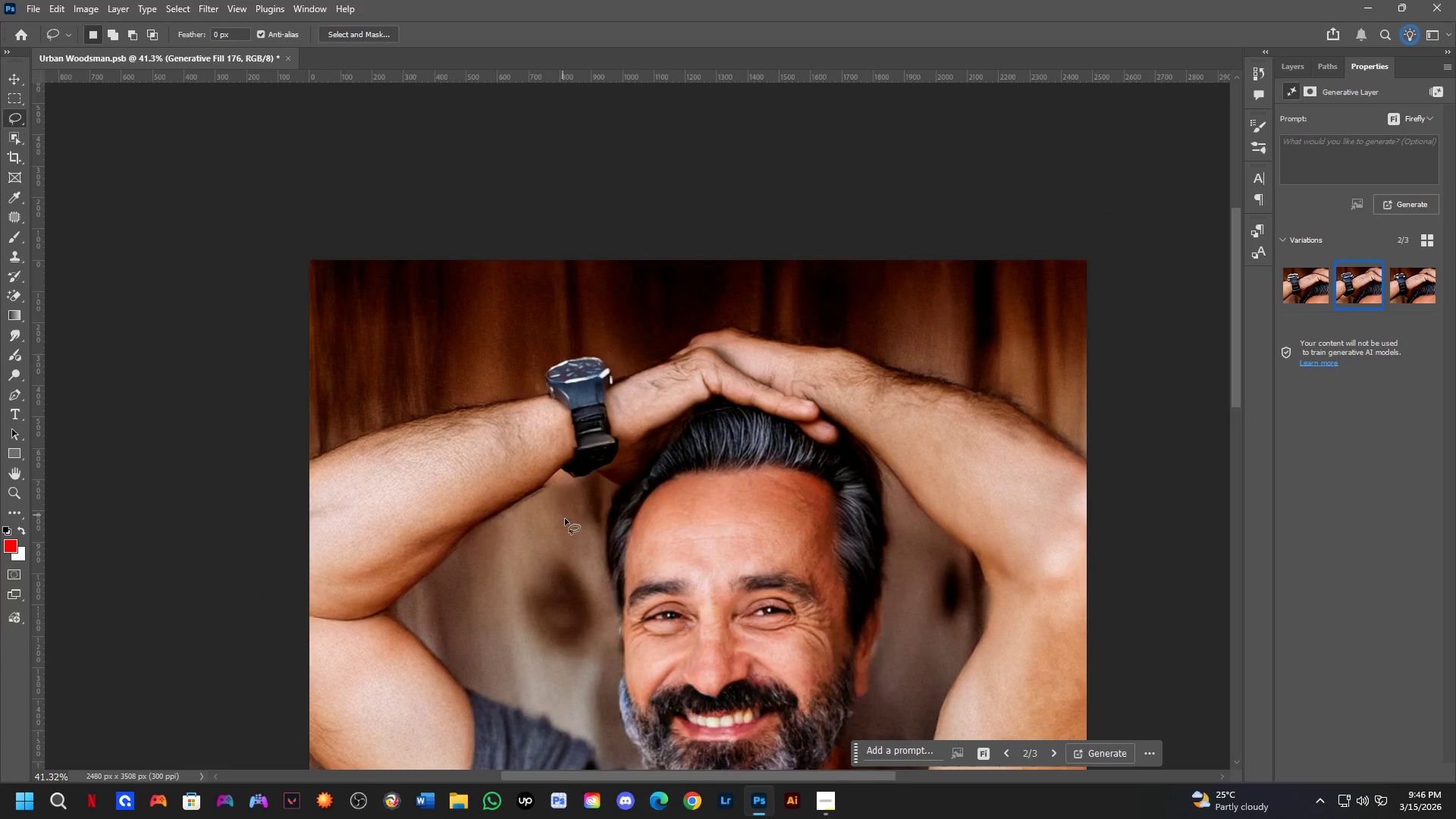 
hold_key(key=Space, duration=4.09)
 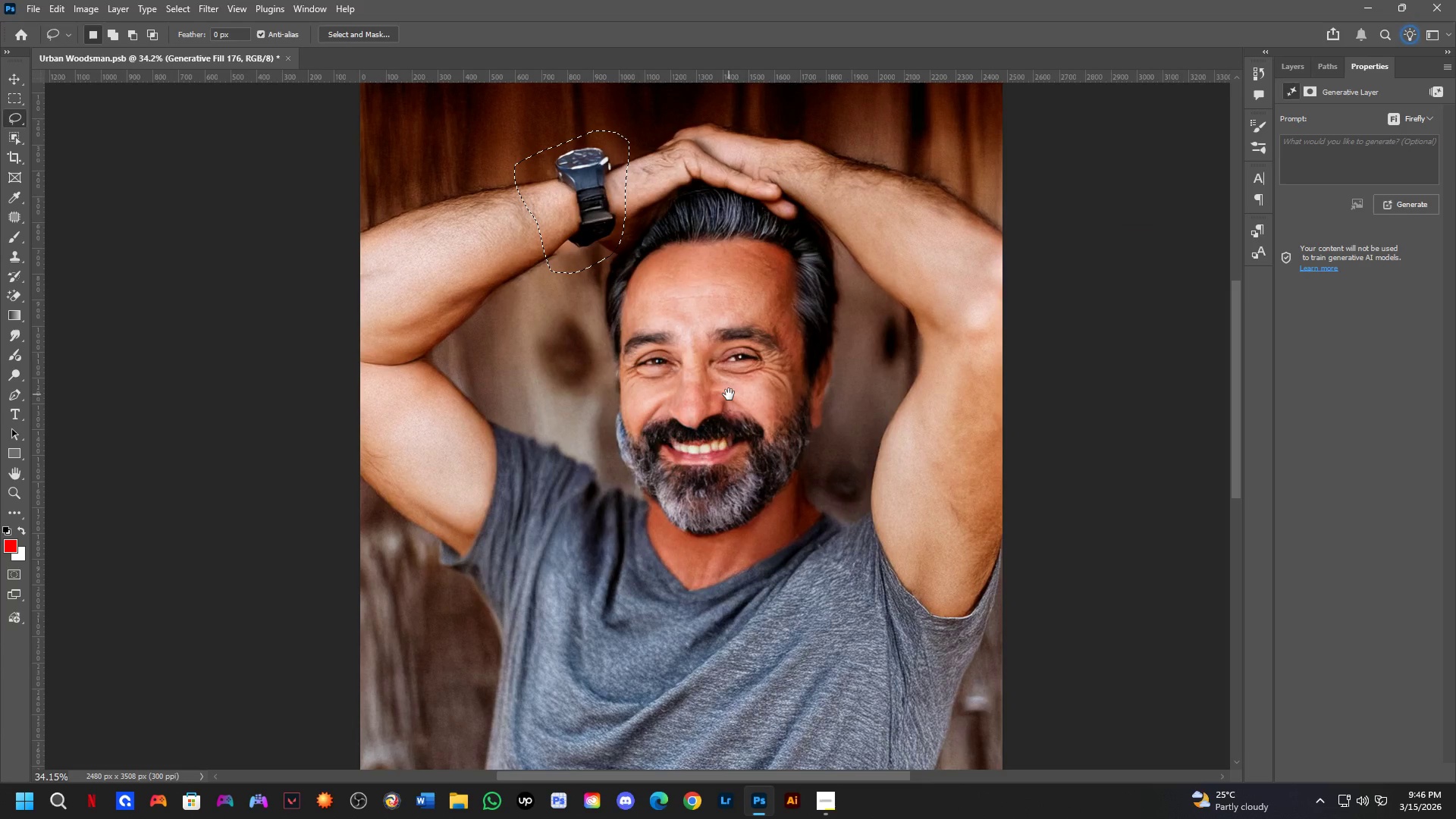 
scroll: coordinate [585, 378], scroll_direction: down, amount: 2.0
 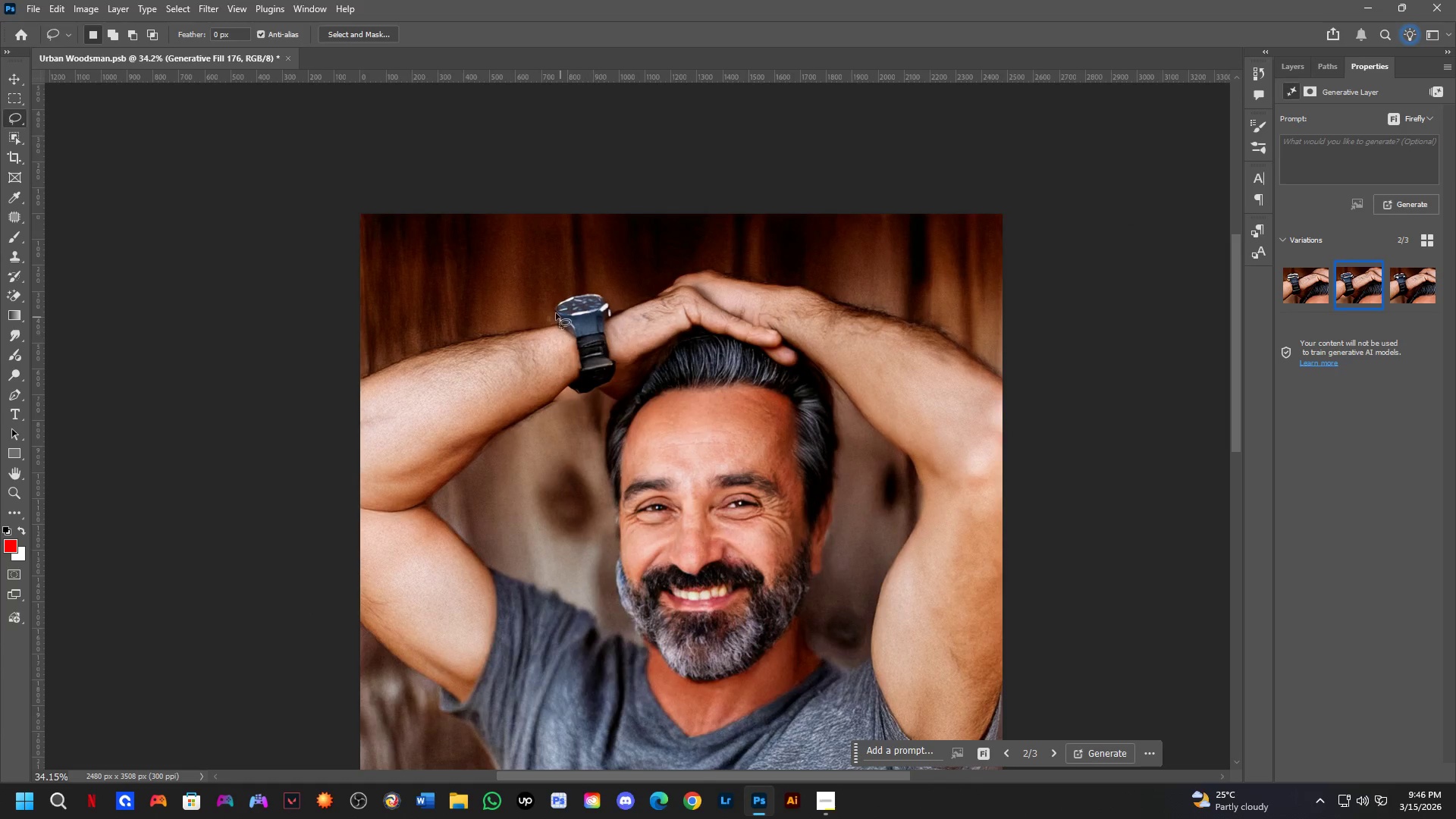 
left_click_drag(start_coordinate=[554, 293], to_coordinate=[585, 278])
 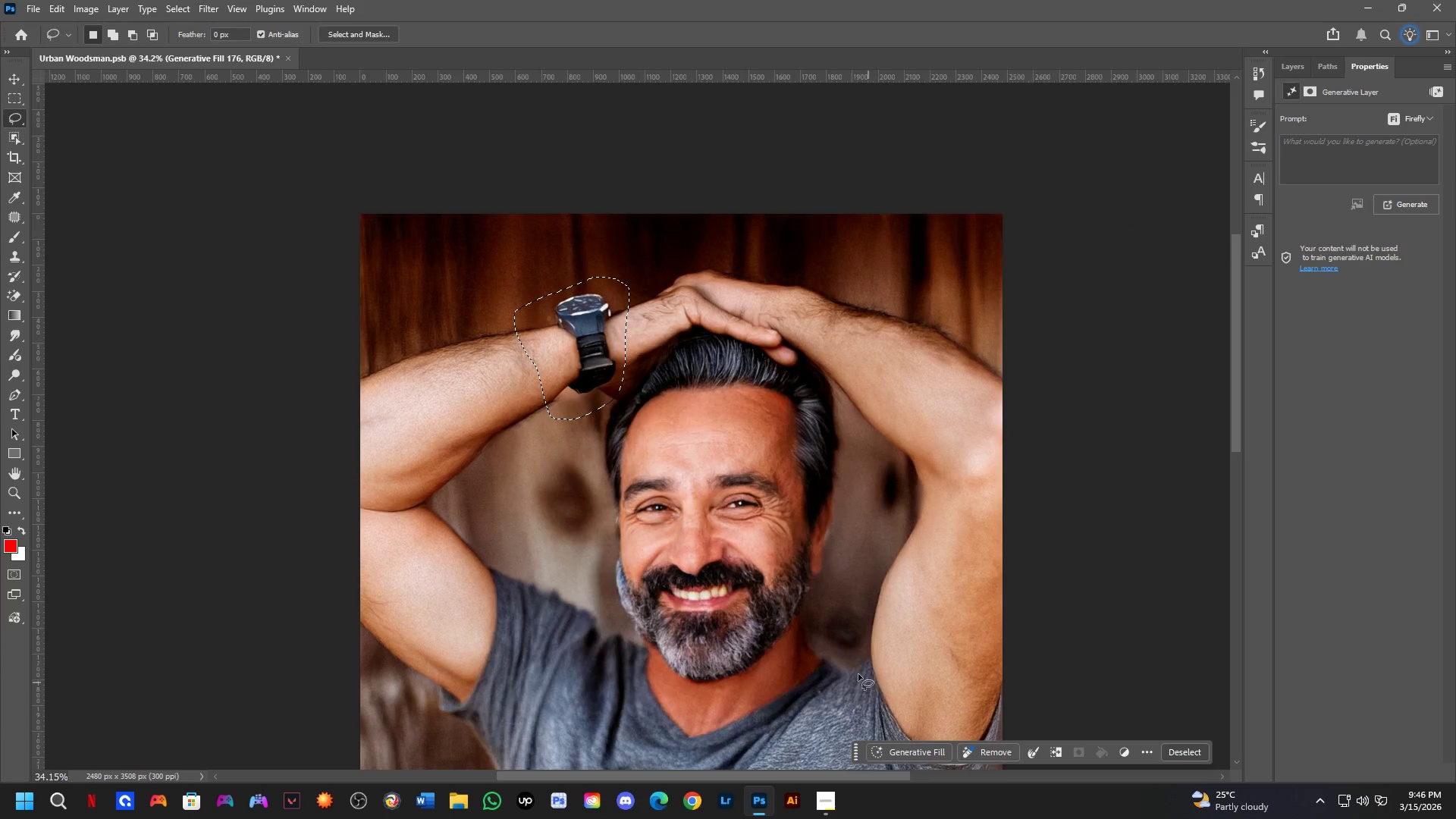 
hold_key(key=Space, duration=1.11)
 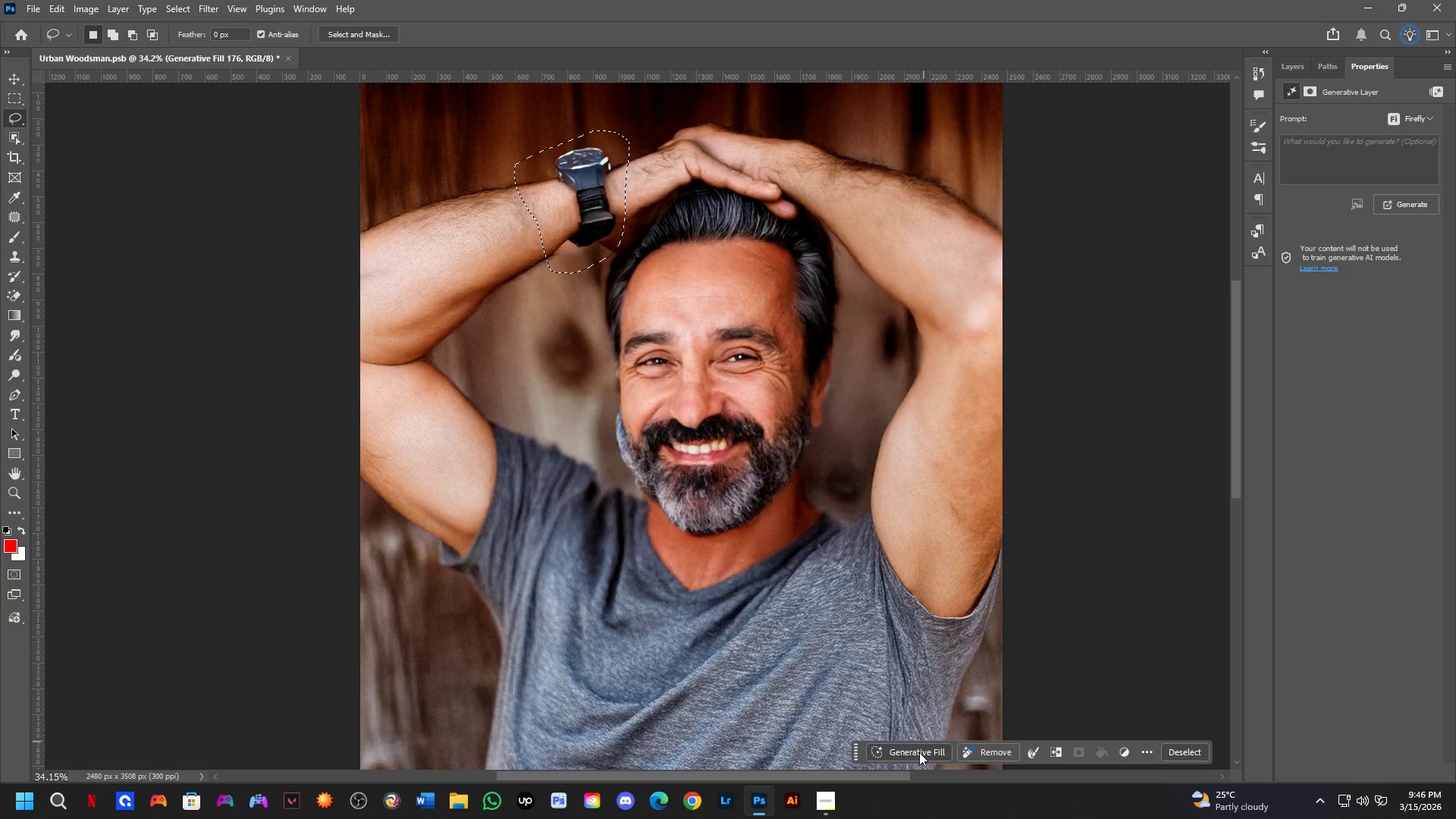 
left_click_drag(start_coordinate=[729, 541], to_coordinate=[729, 394])
 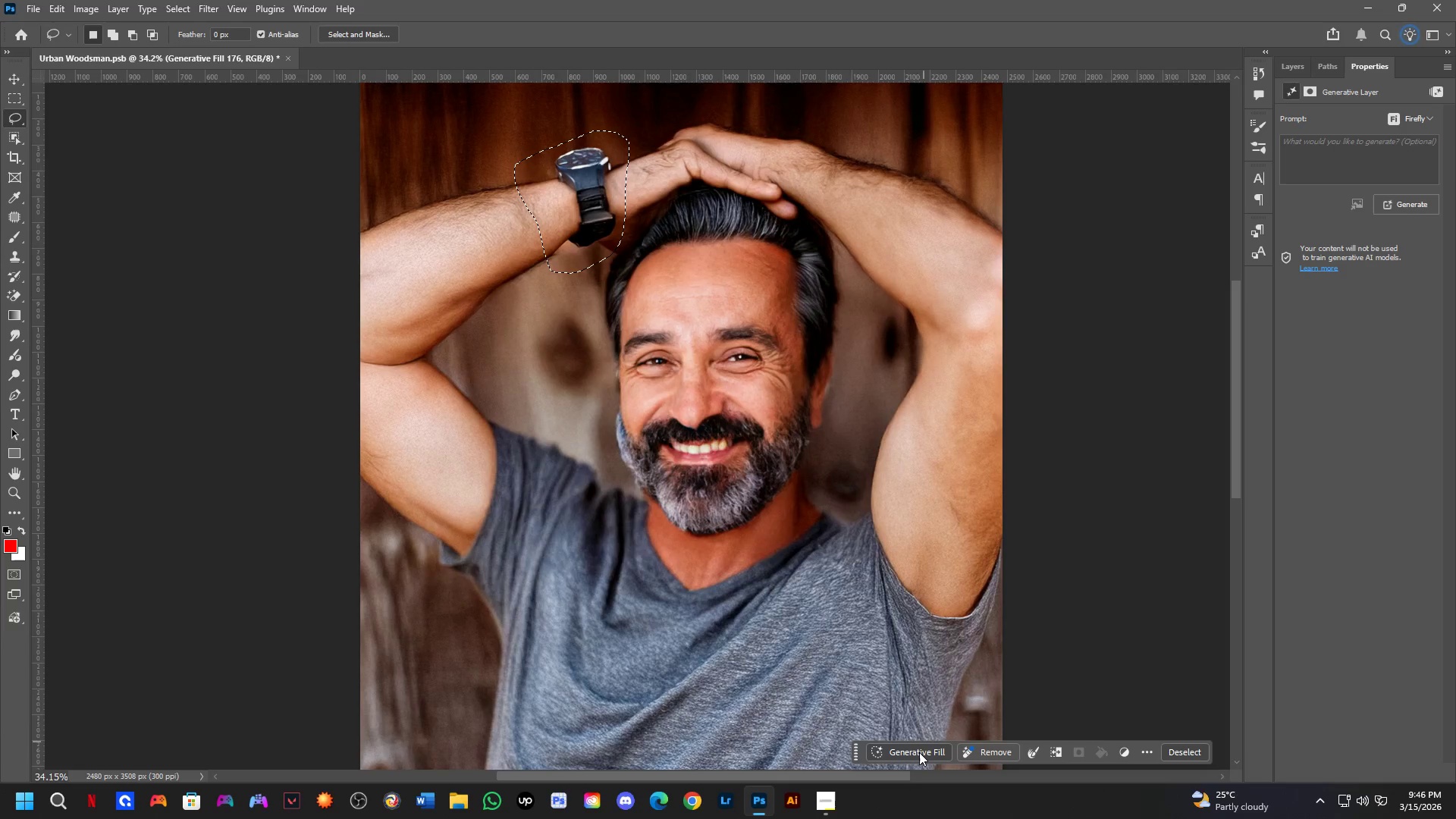 
left_click([918, 752])
 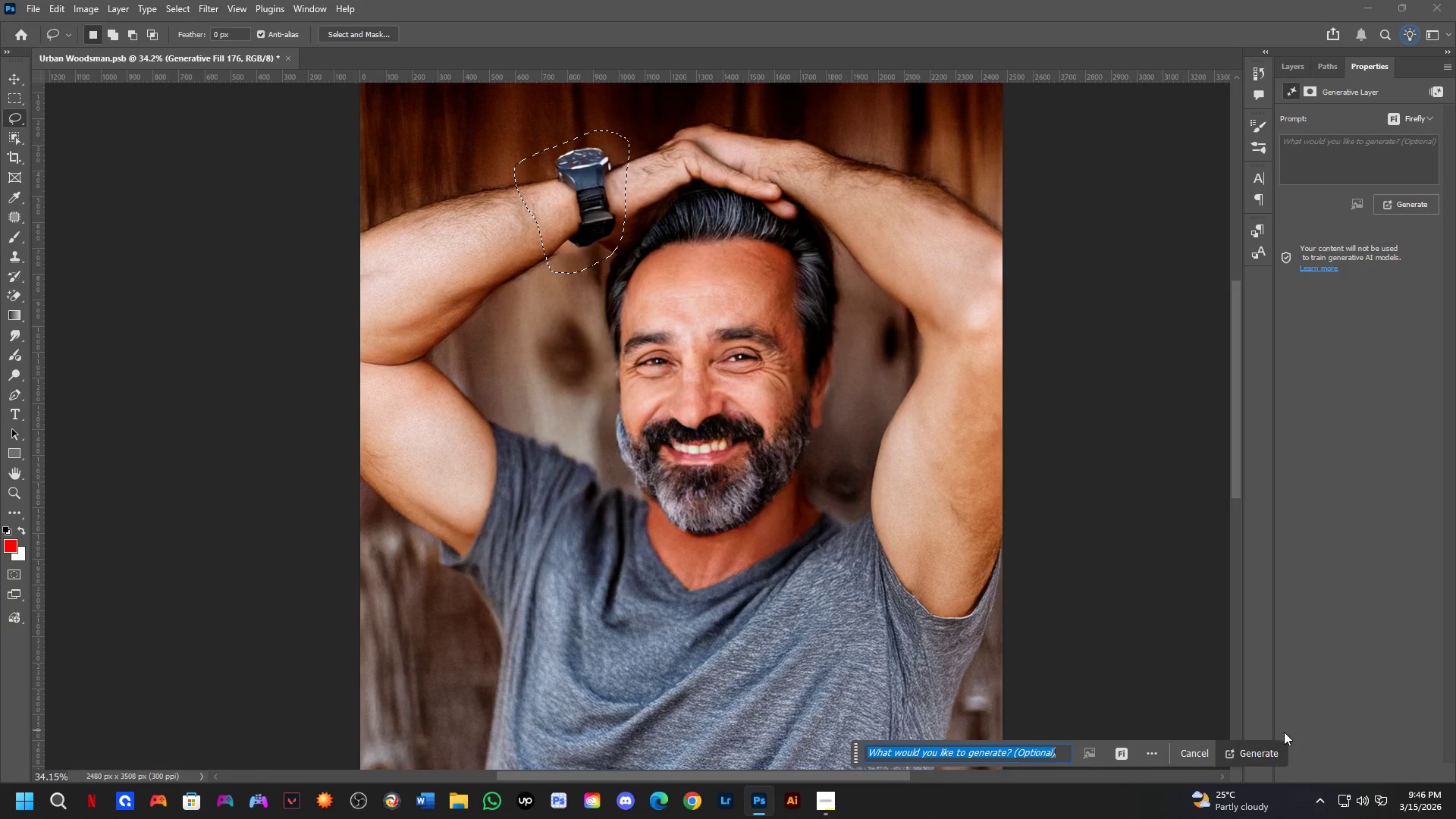 
left_click([1269, 752])
 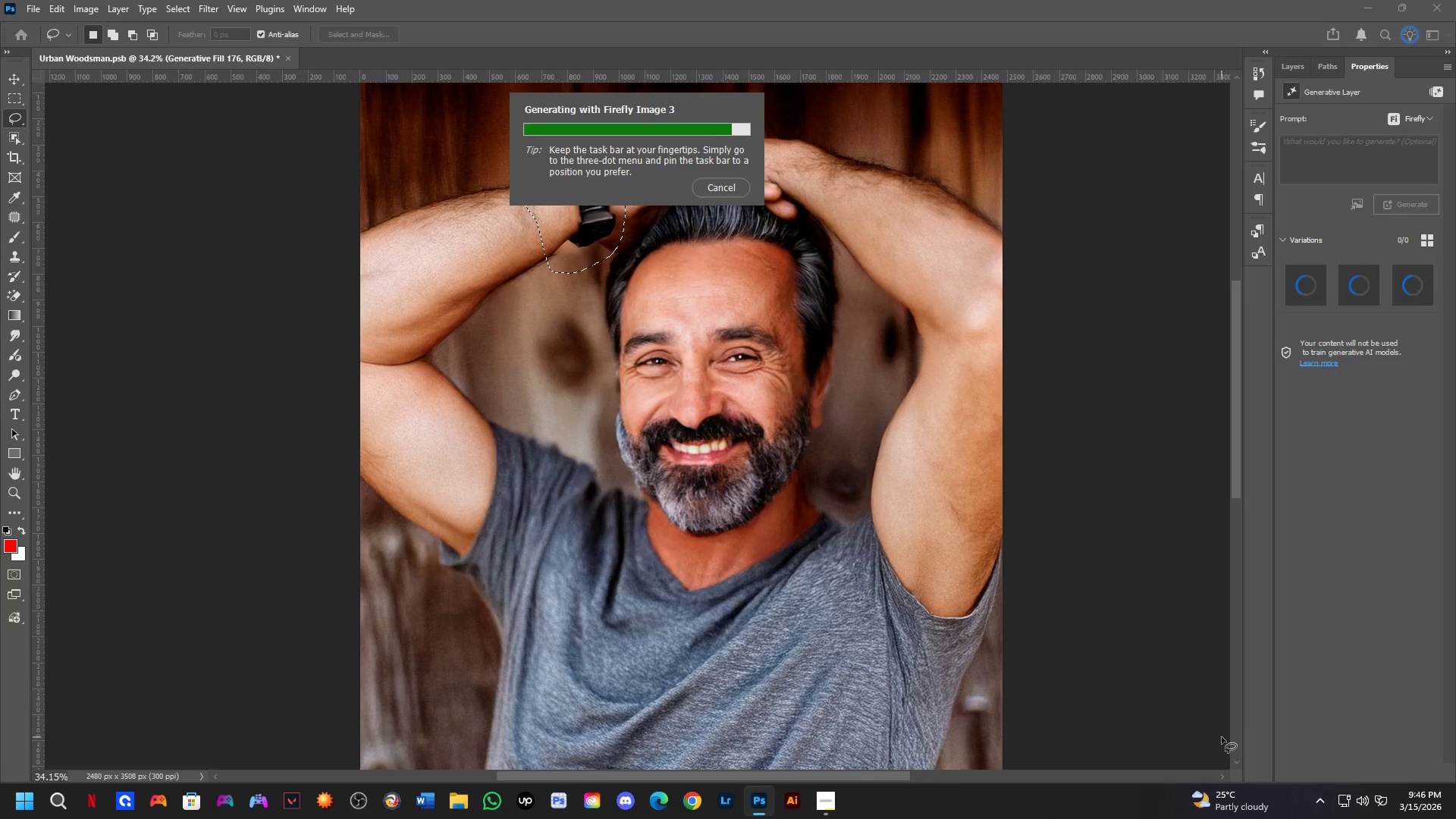 
wait(24.14)
 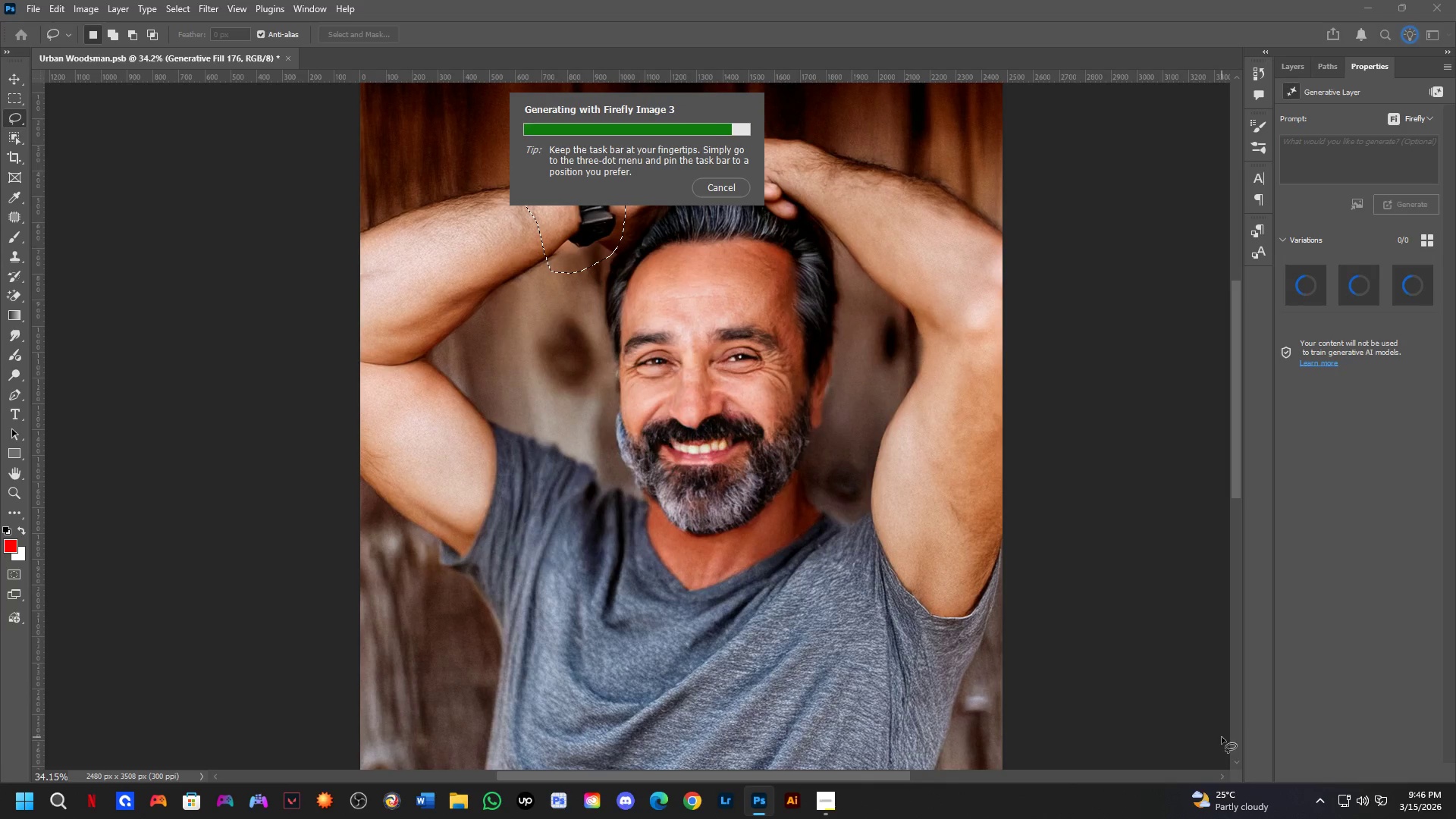 
key(Alt+AltLeft)
 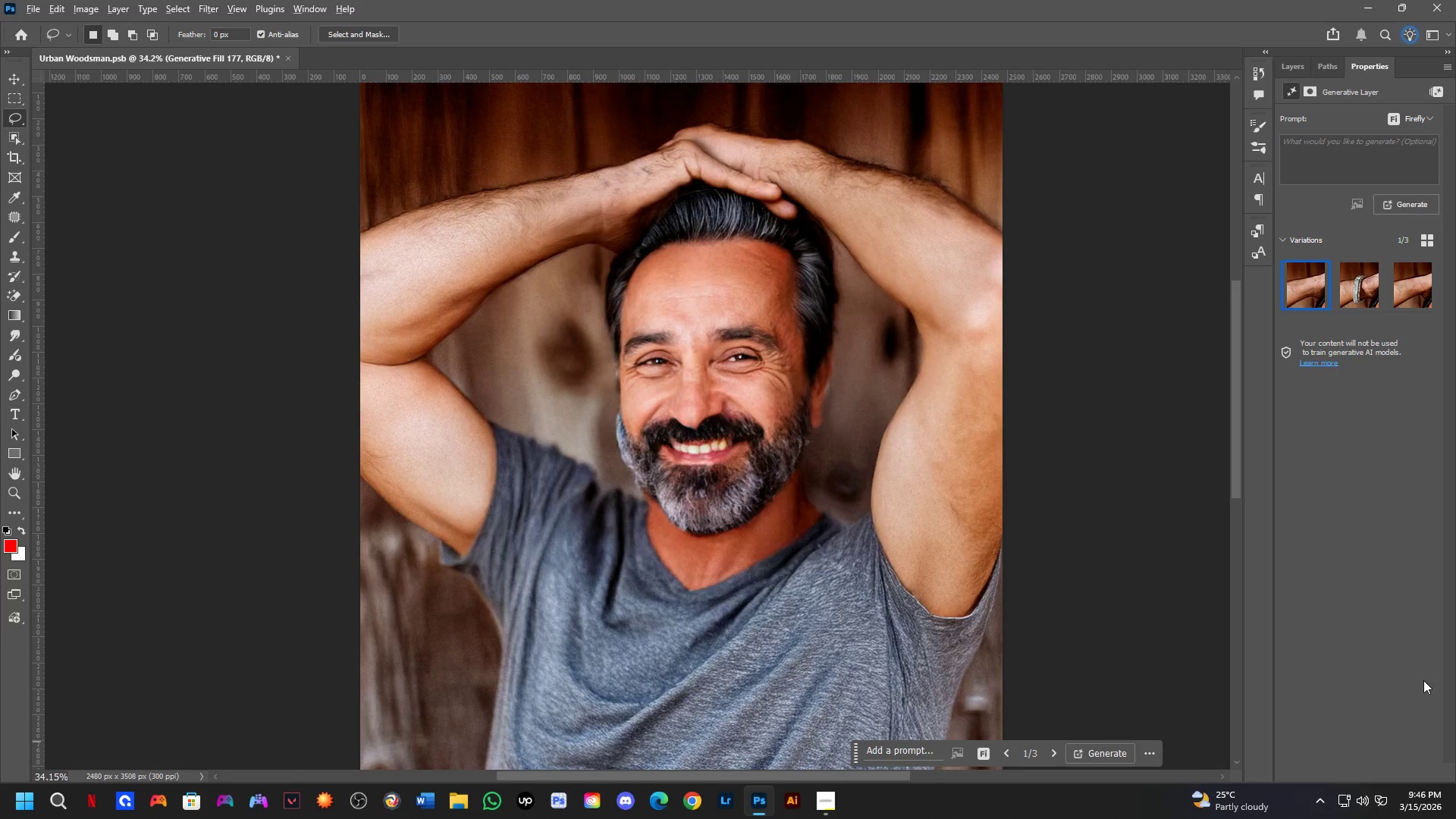 
key(Alt+Tab)